 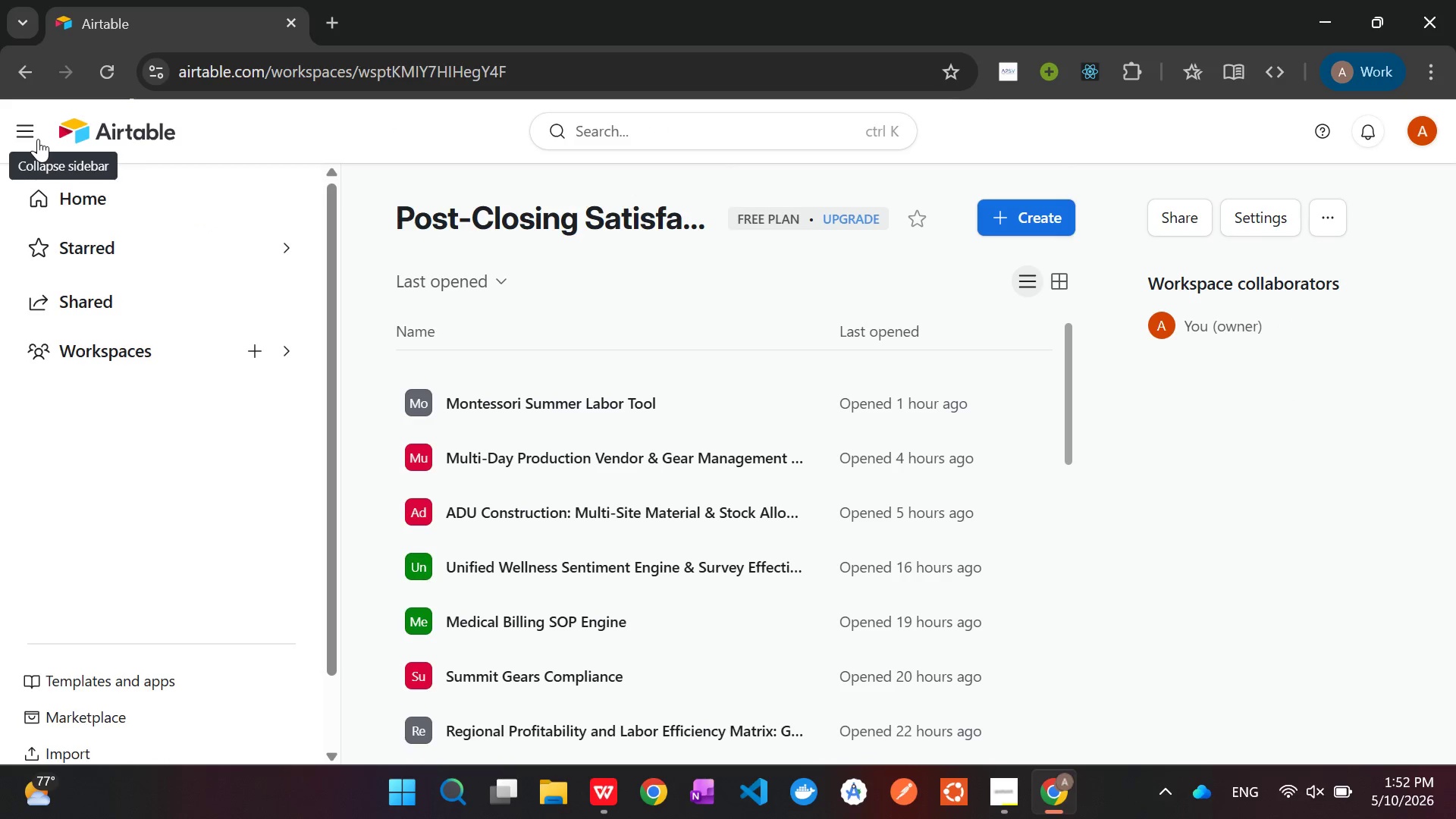 
left_click([1027, 210])
 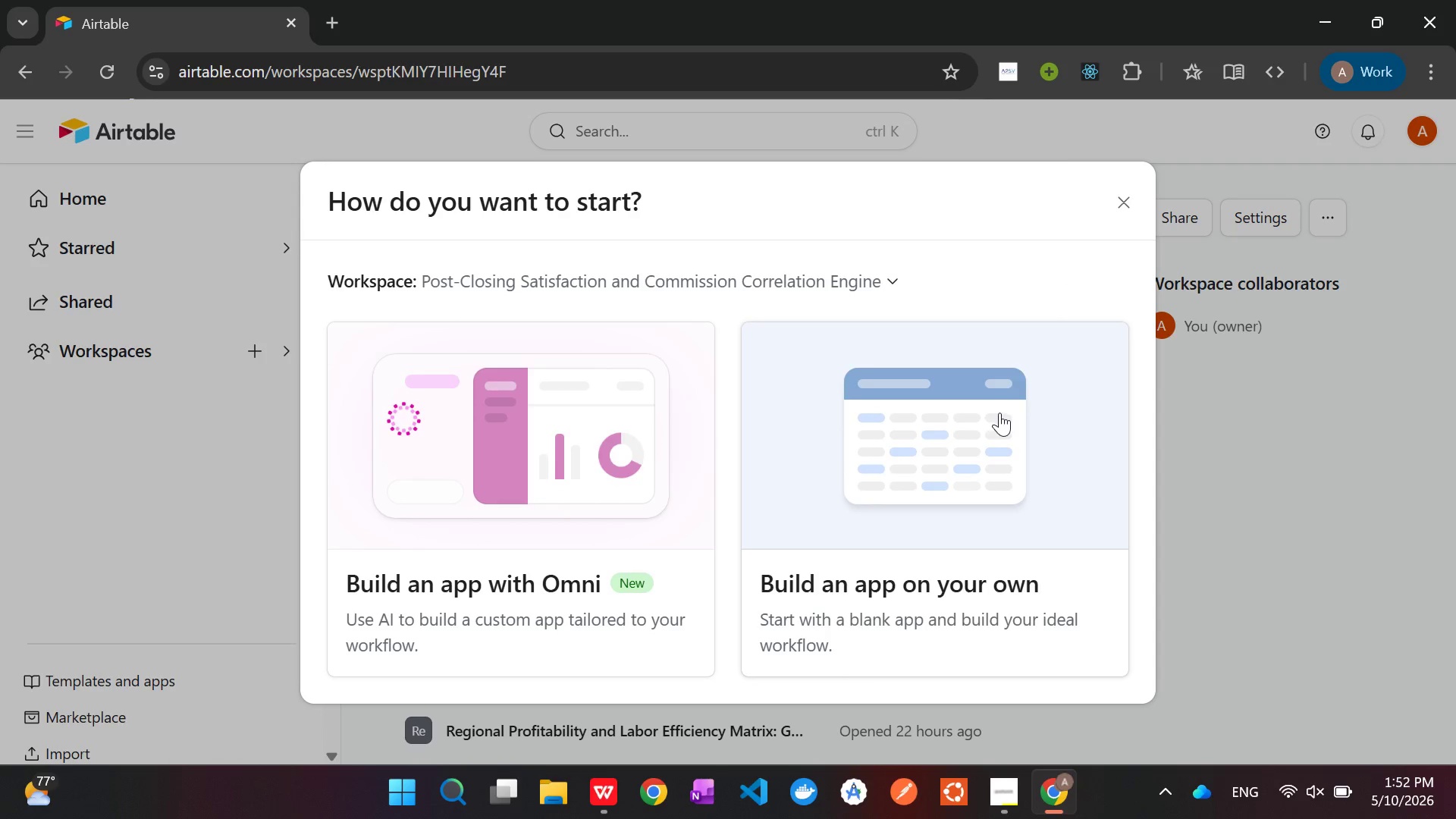 
left_click([993, 429])
 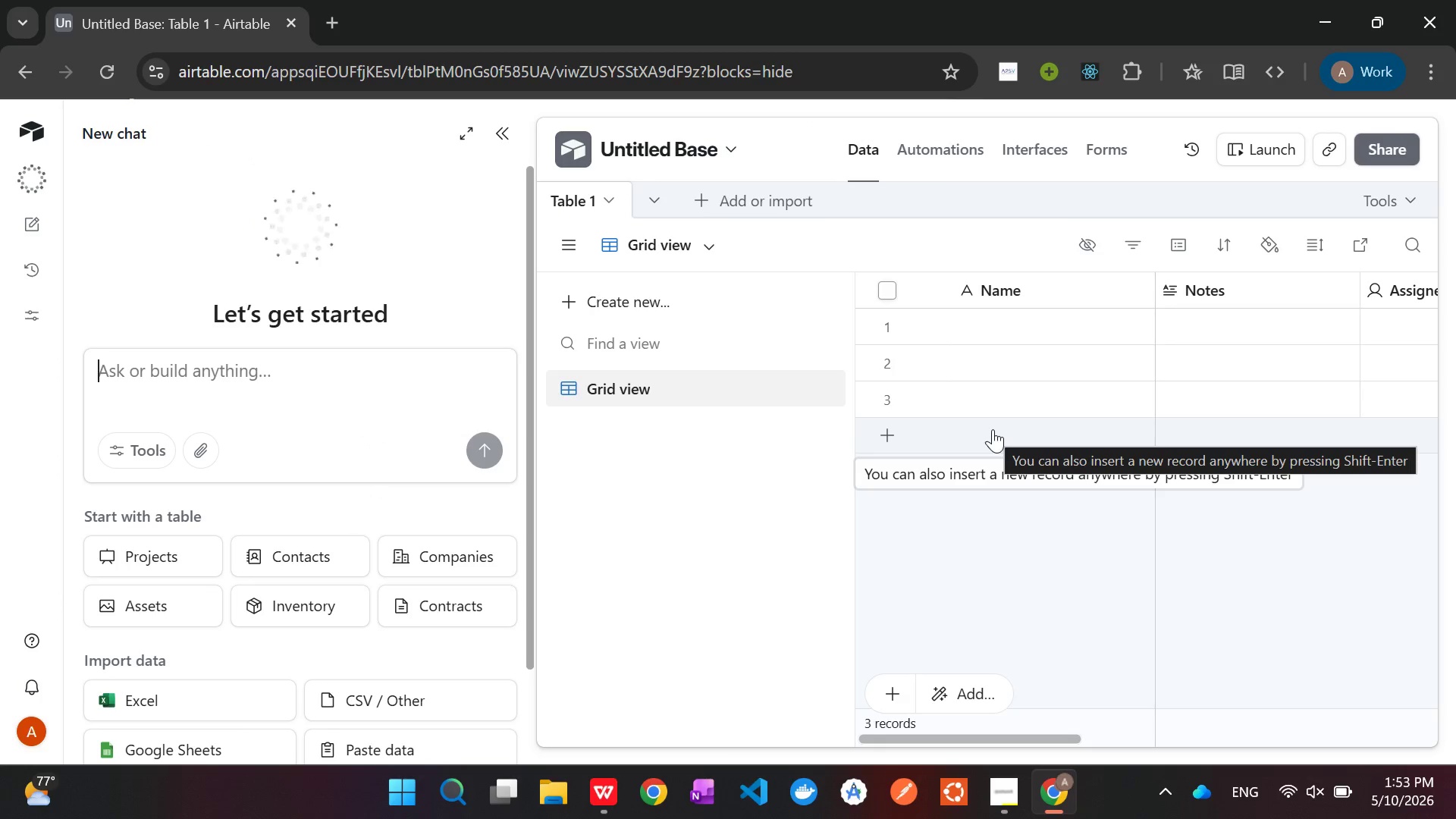 
wait(13.59)
 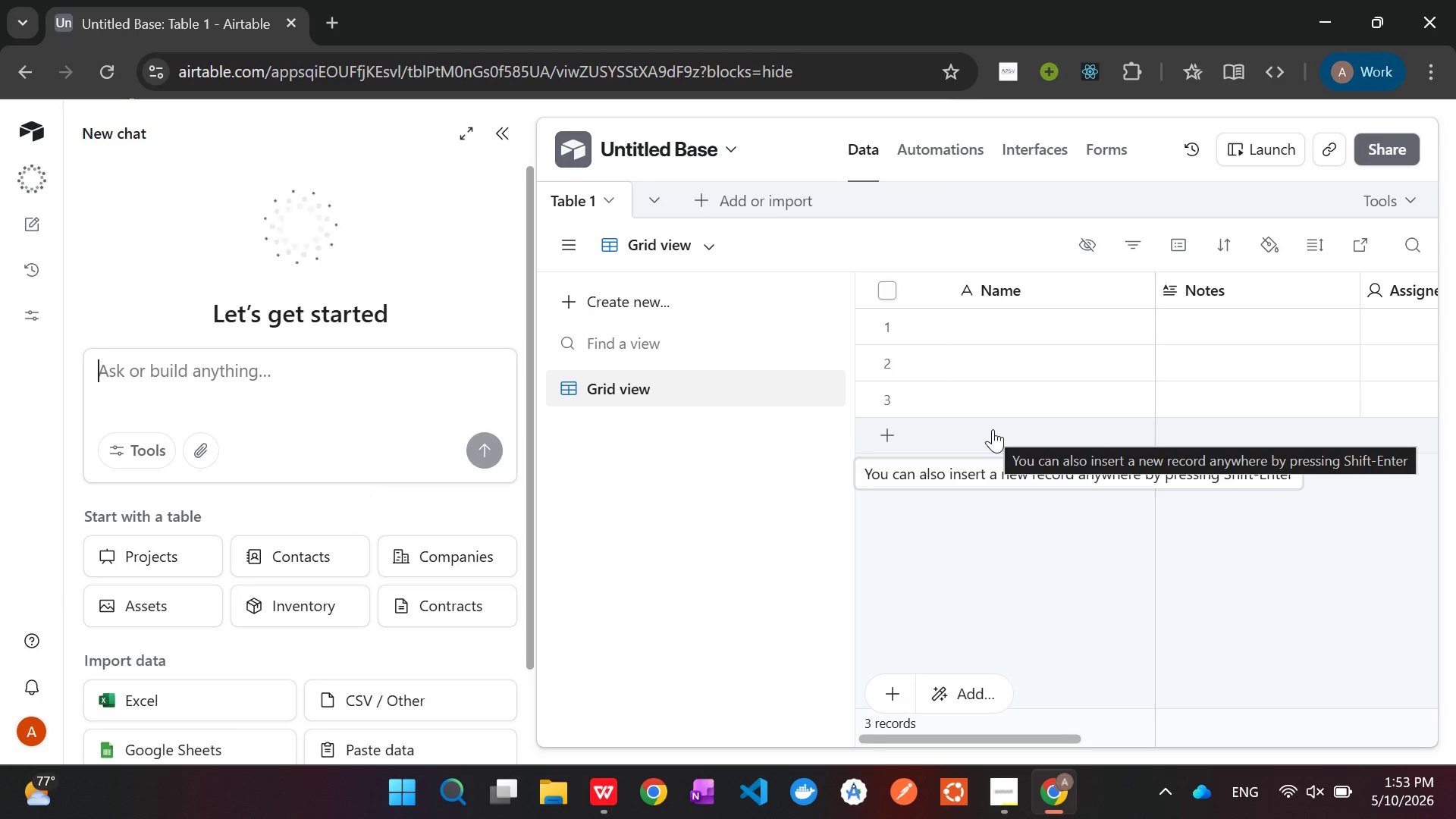 
left_click([505, 130])
 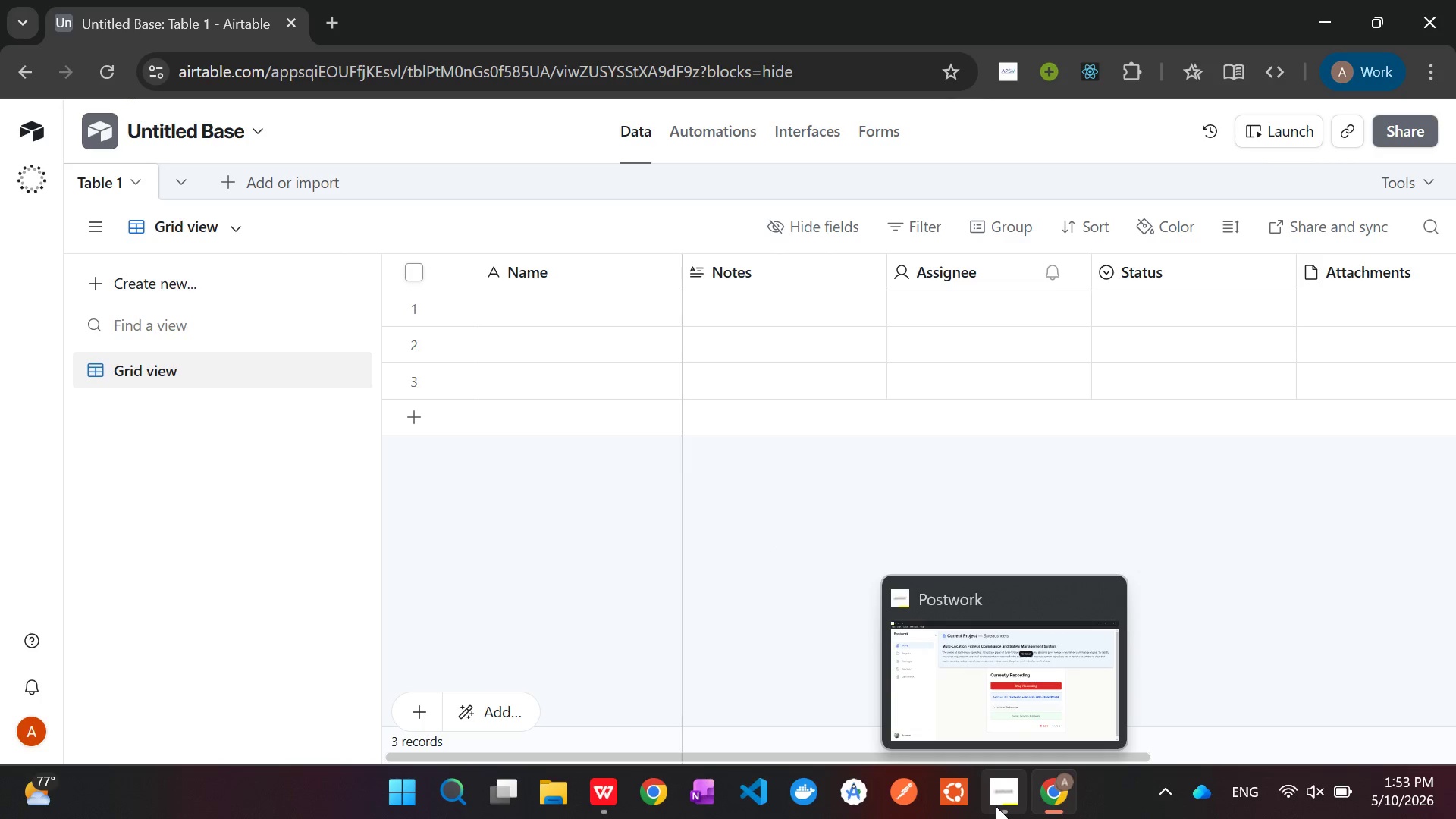 
wait(19.45)
 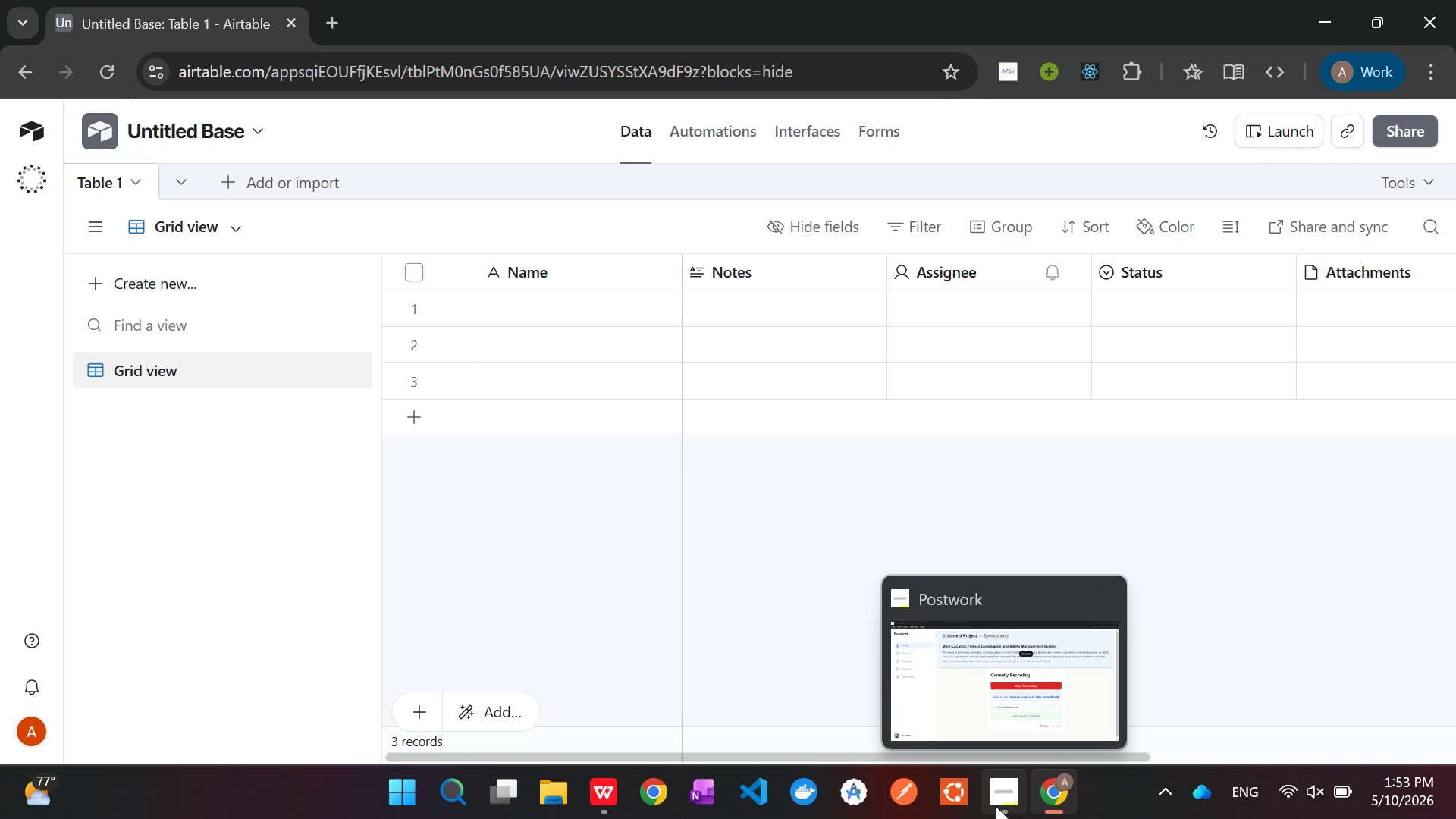 
double_click([187, 129])
 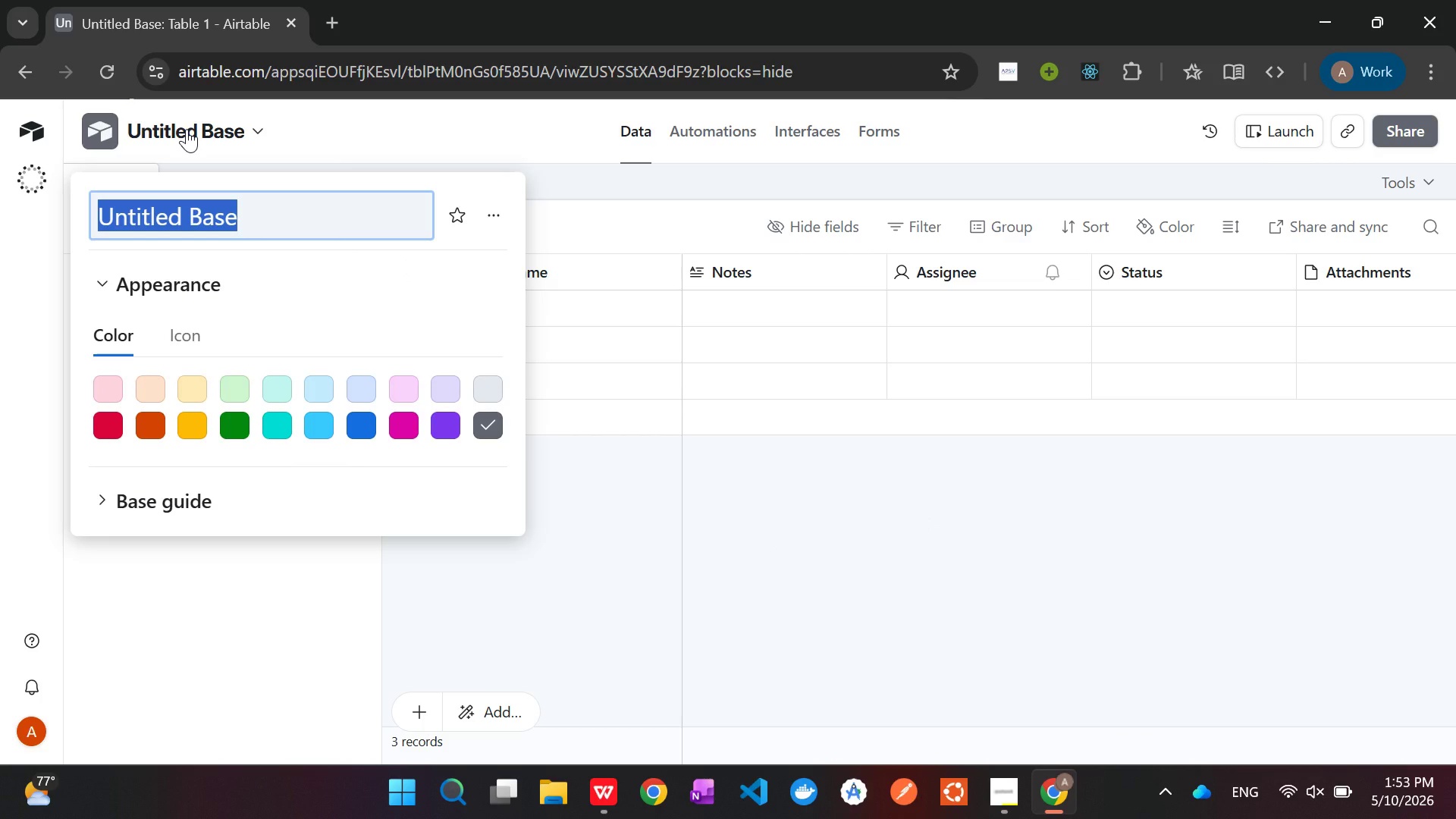 
key(Backspace)
 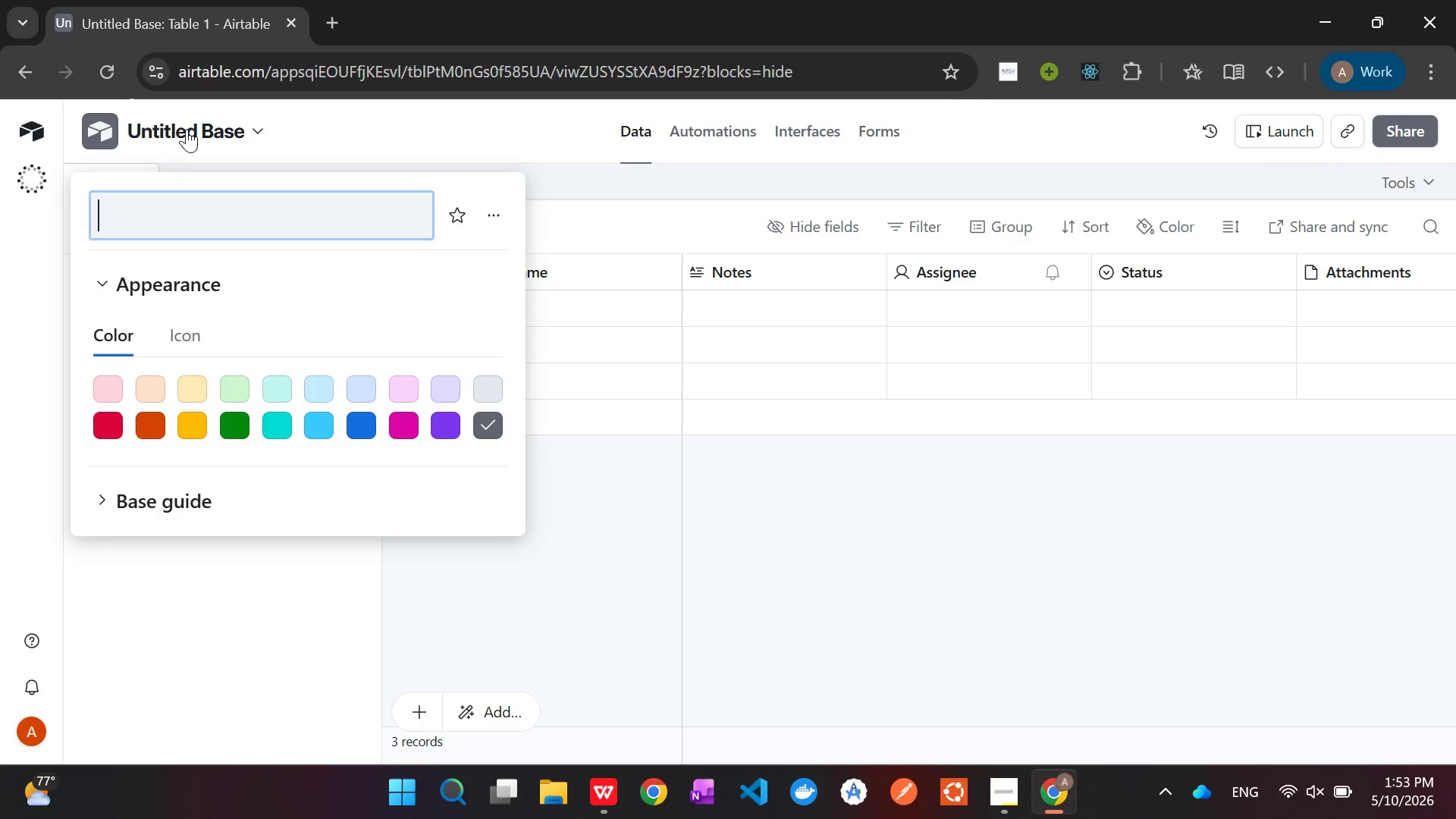 
wait(5.33)
 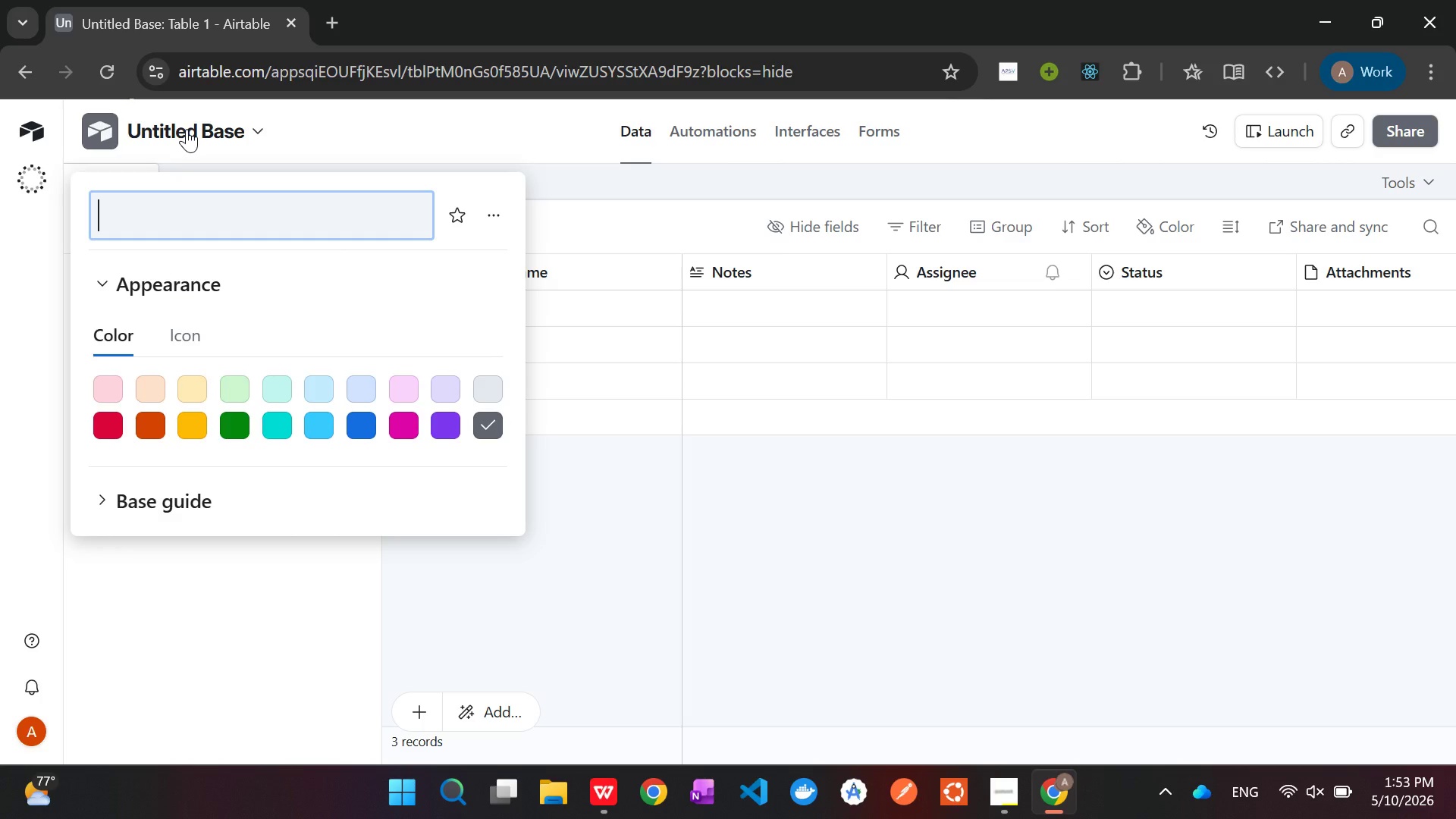 
type(Iron Haven )
 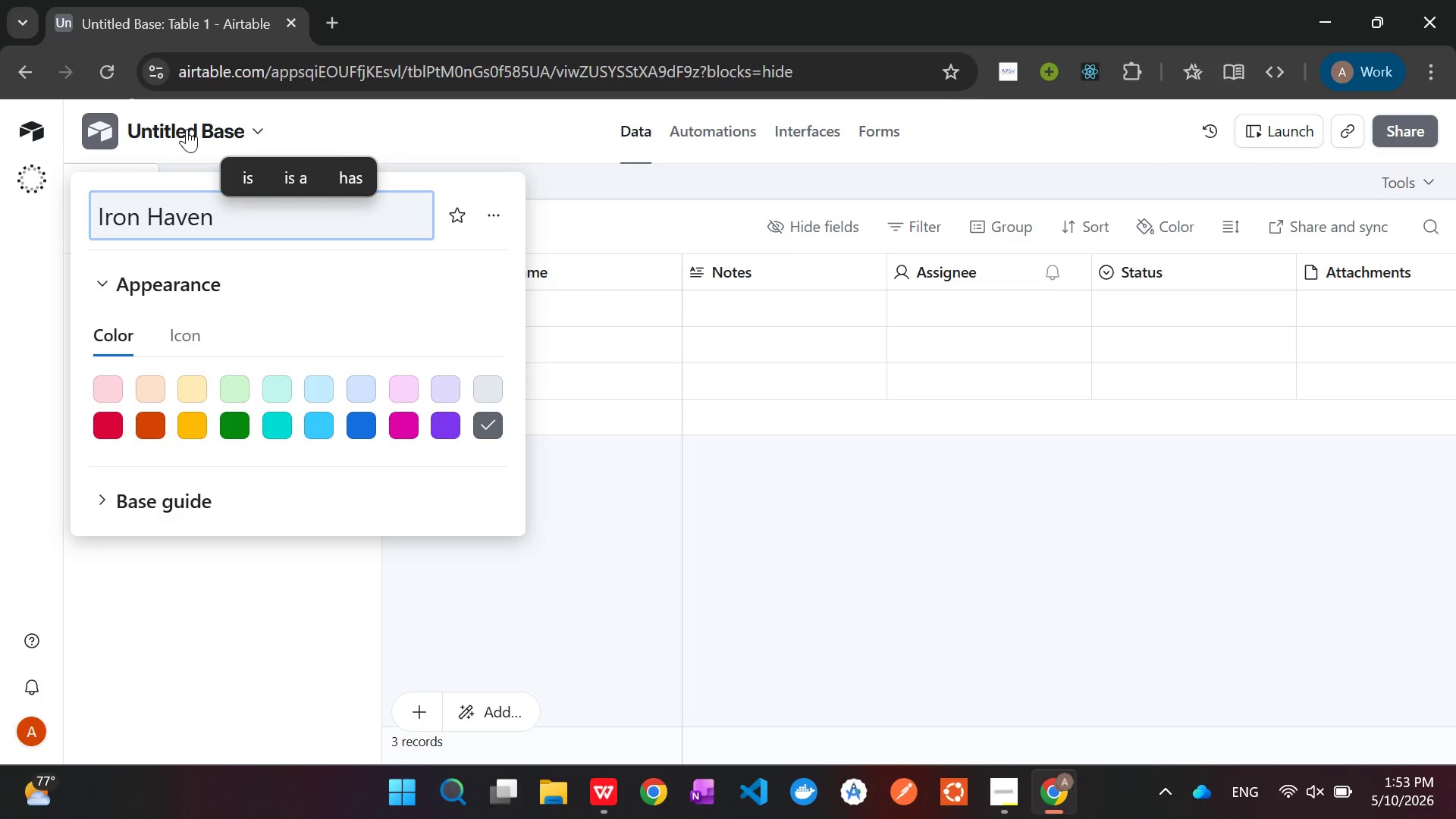 
hold_key(key=ShiftLeft, duration=1.53)
 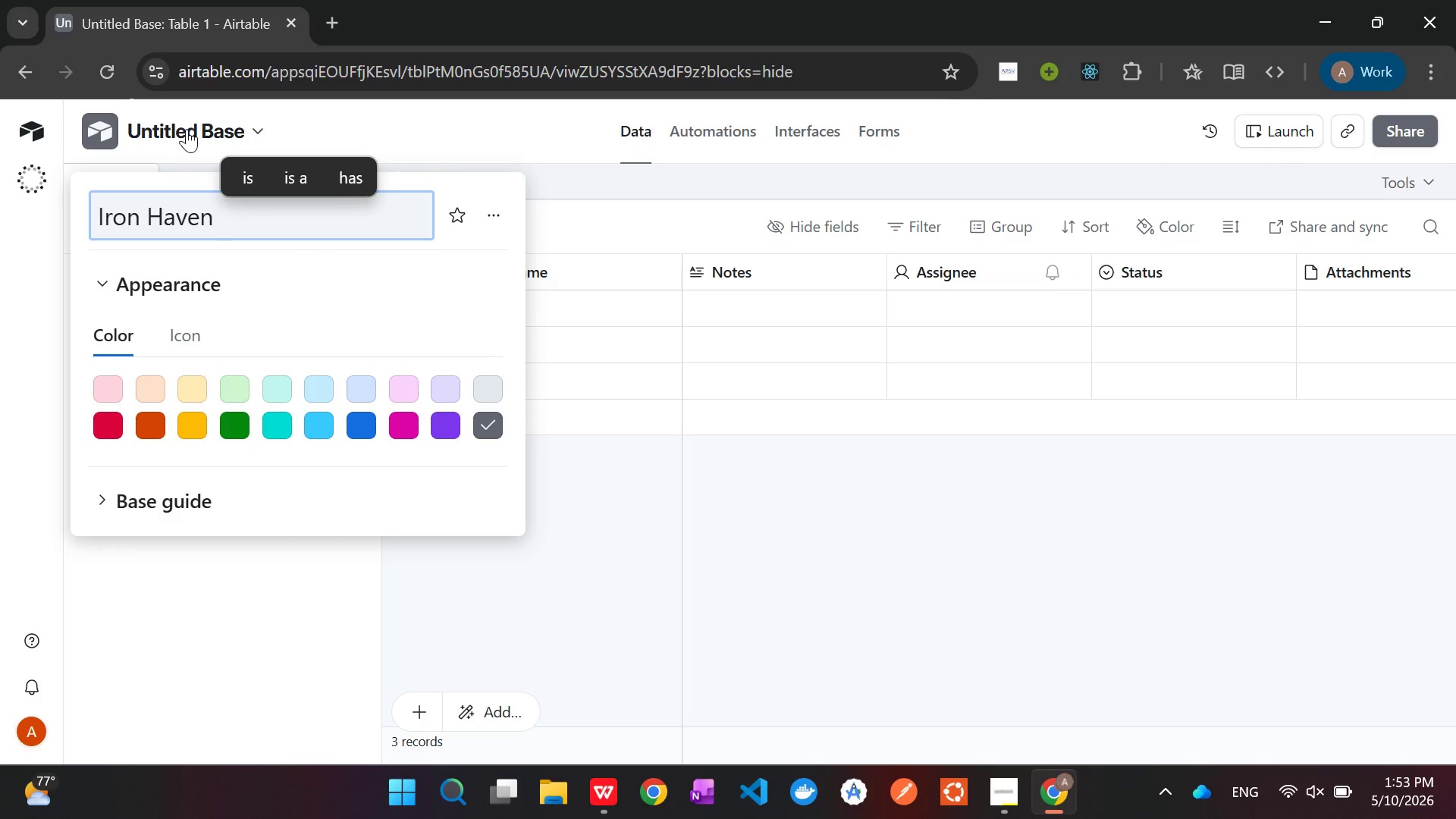 
hold_key(key=ShiftLeft, duration=1.53)
 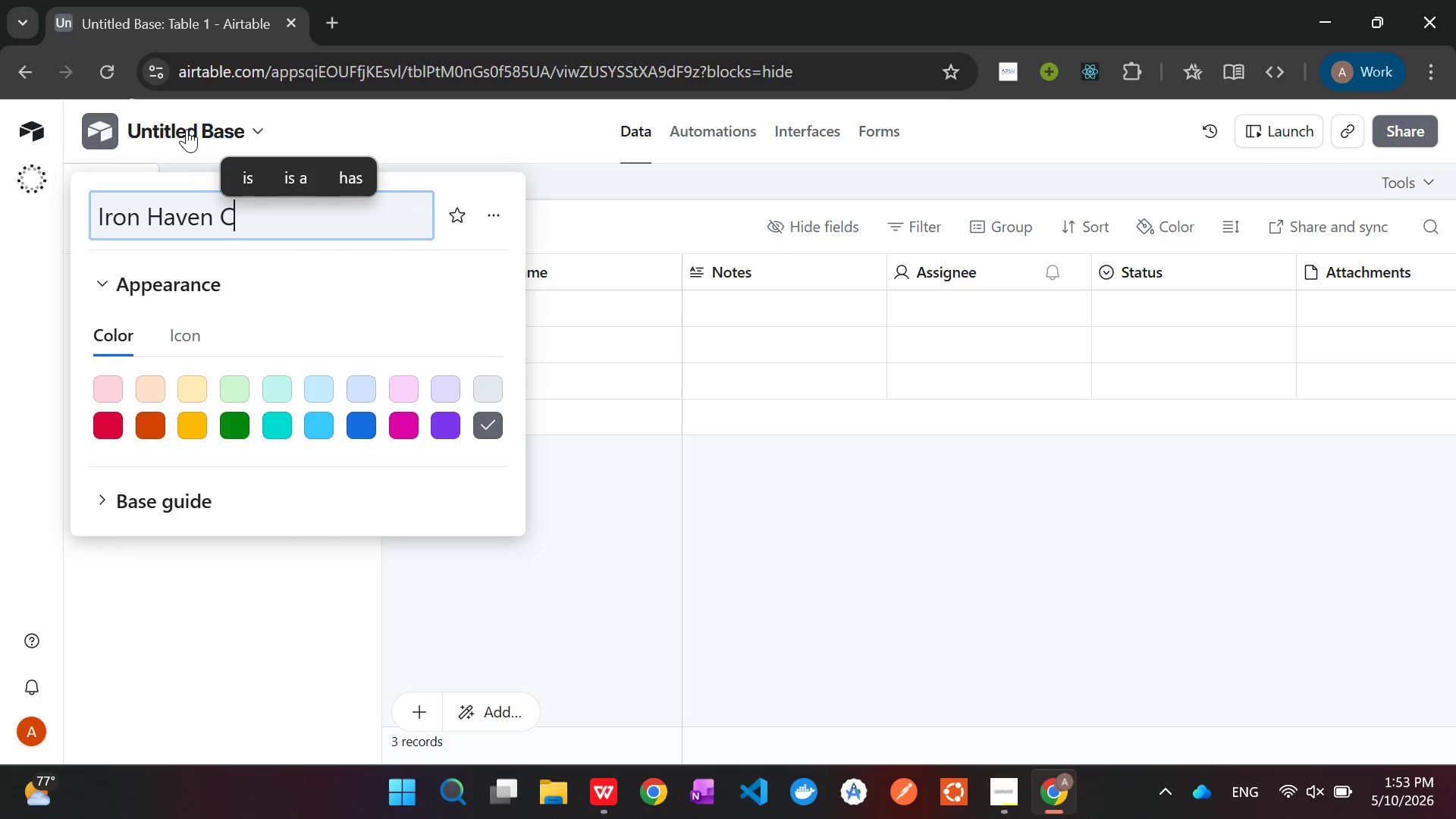 
type(Com)
 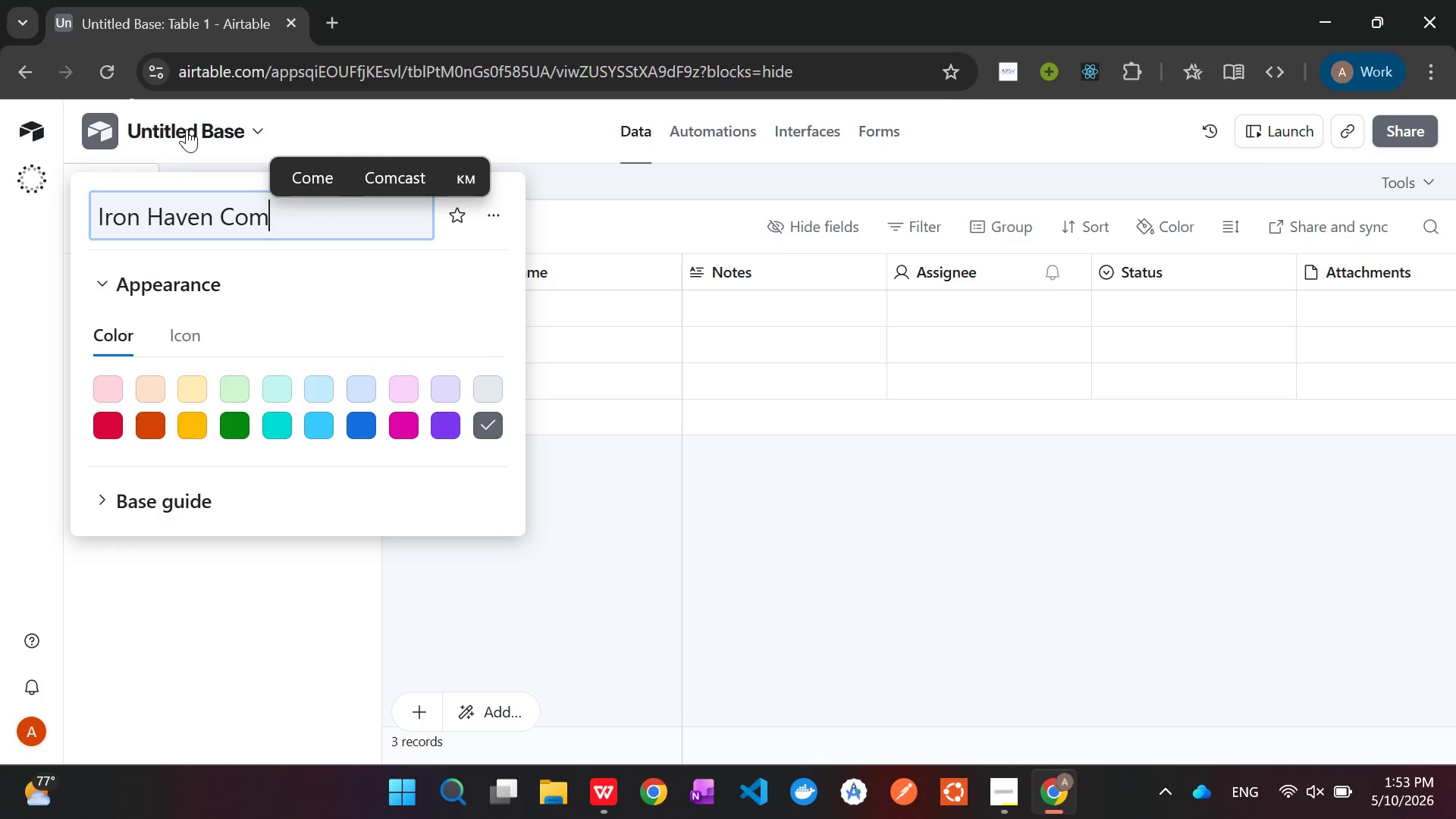 
type(pliance Engine)
 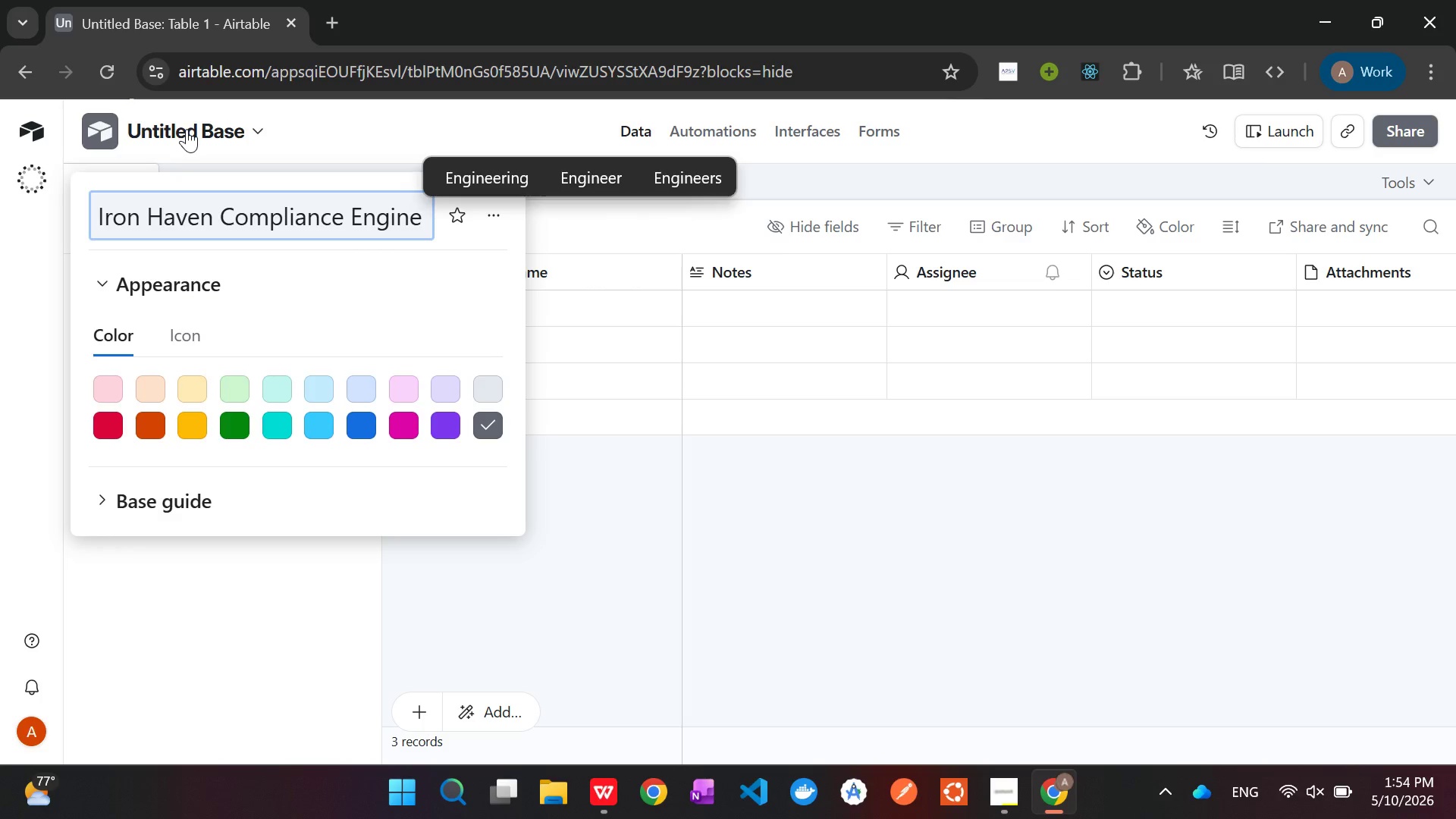 
key(Enter)
 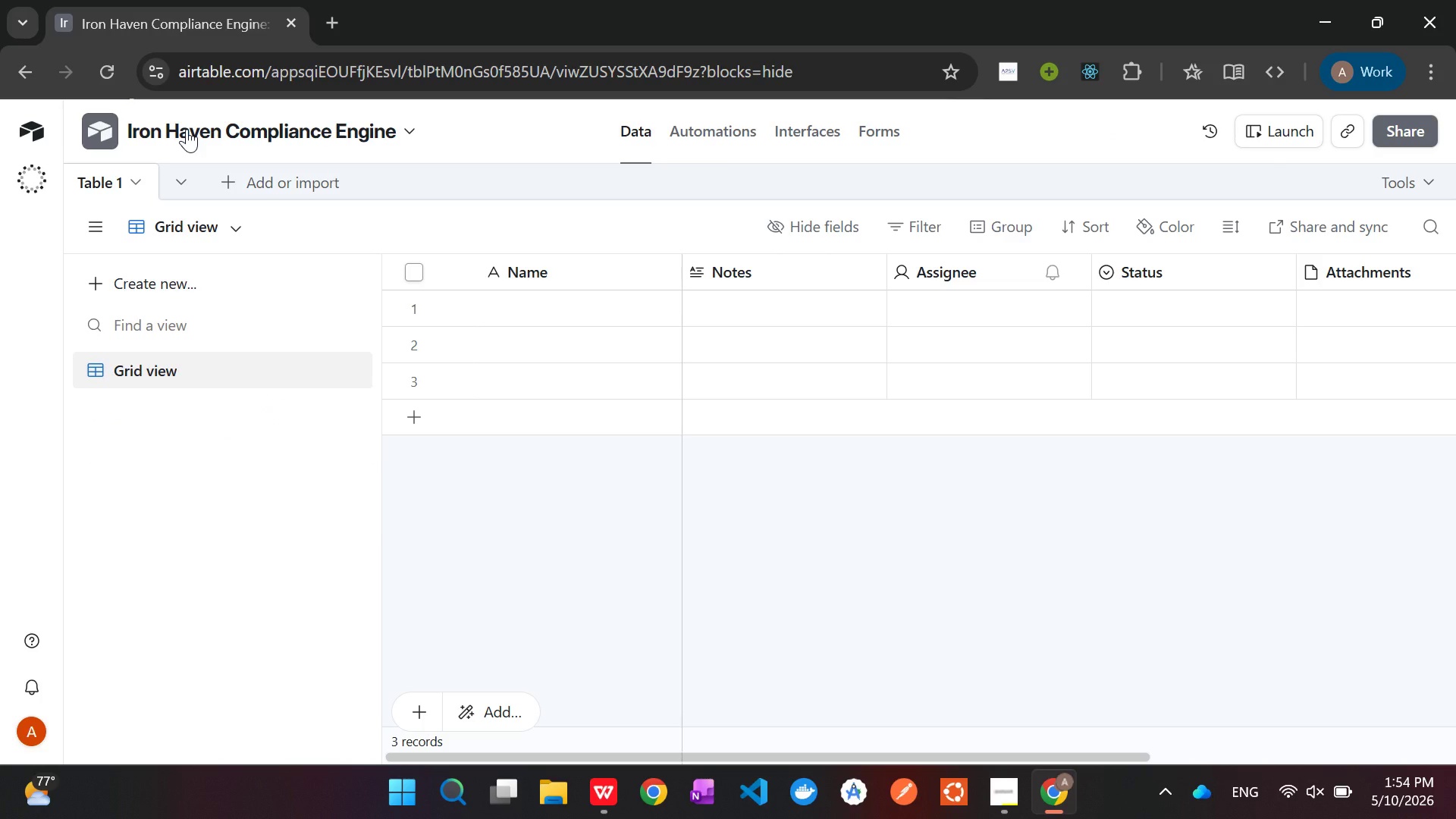 
wait(15.23)
 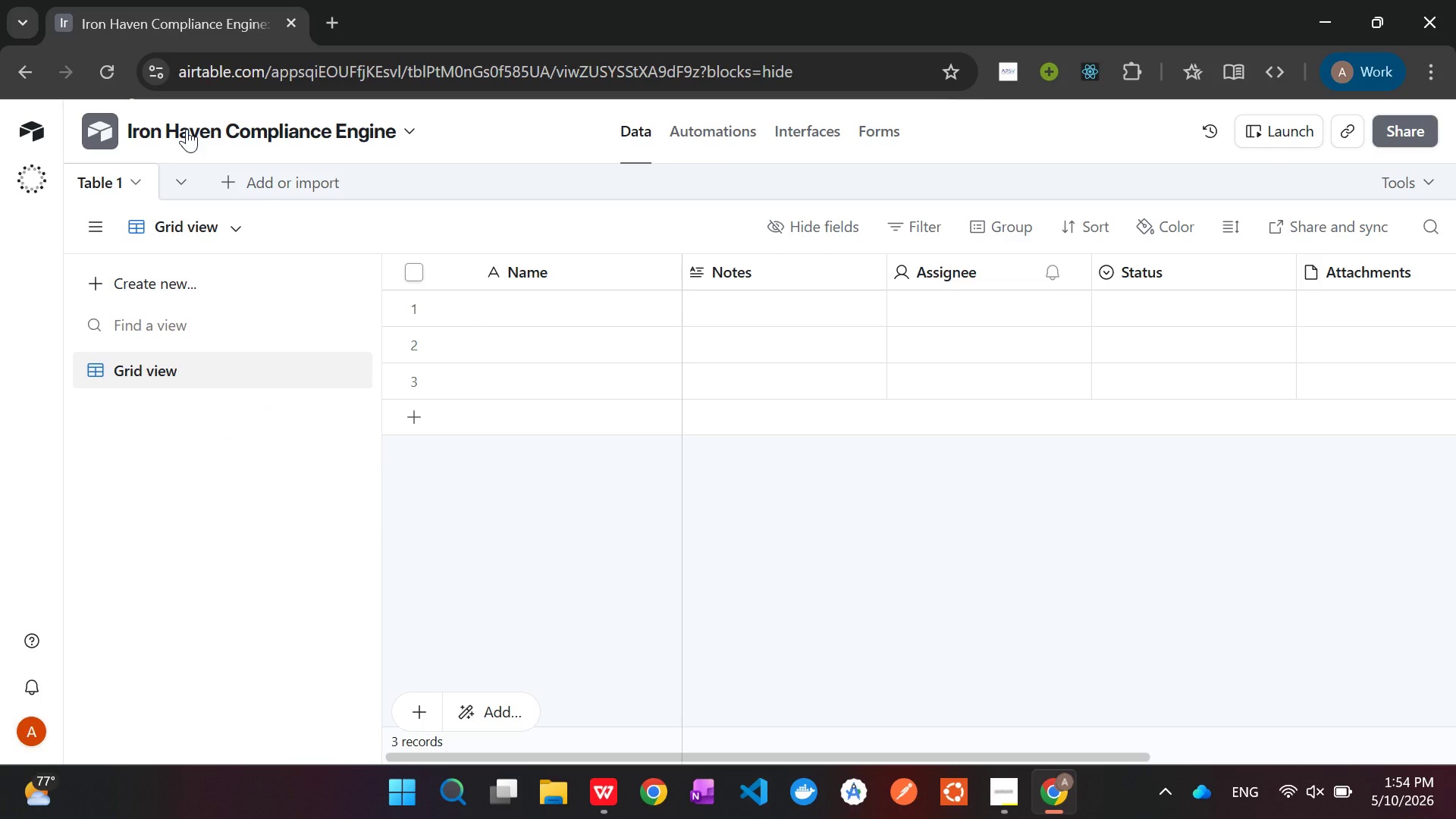 
left_click([240, 180])
 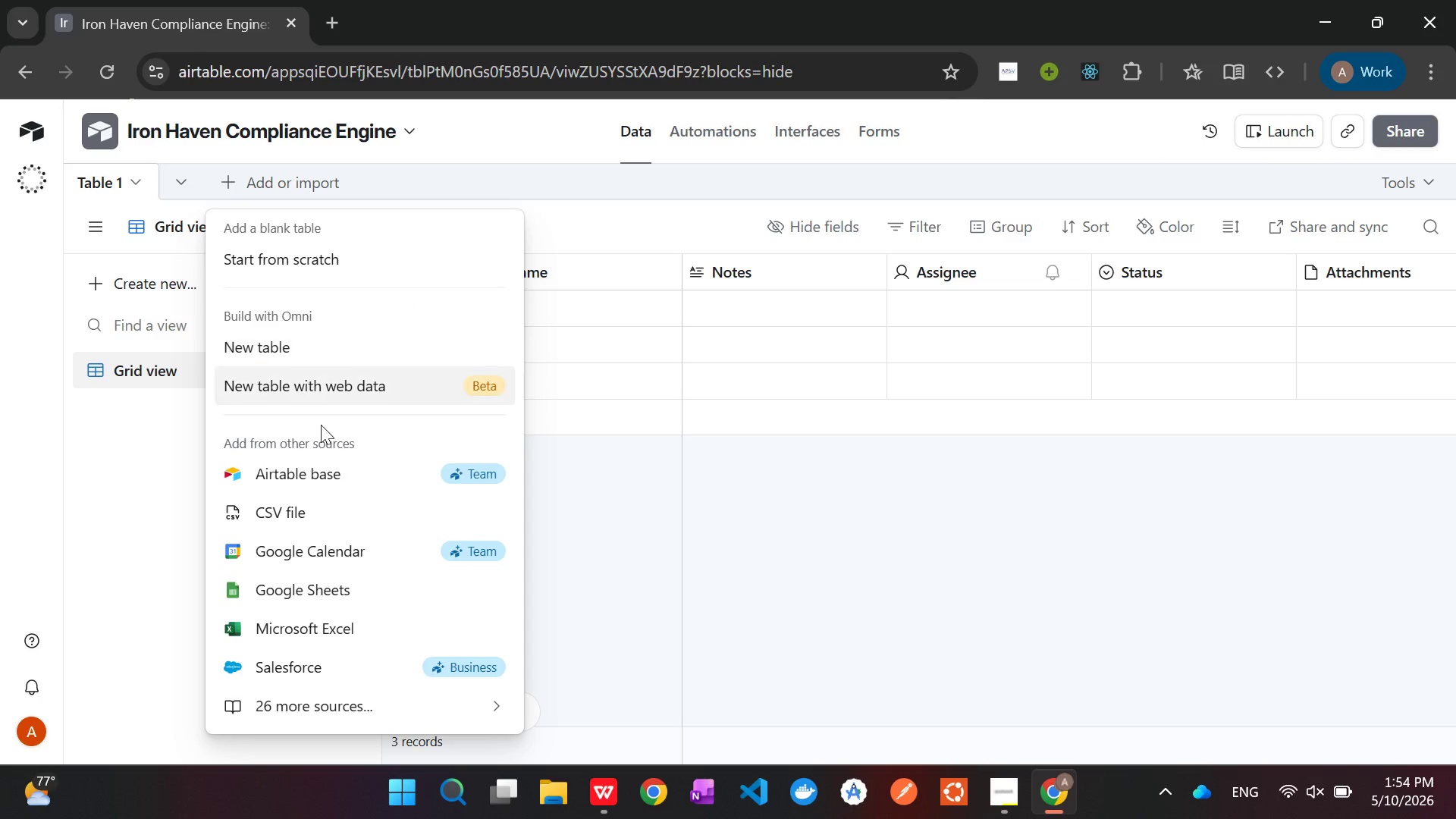 
left_click([315, 505])
 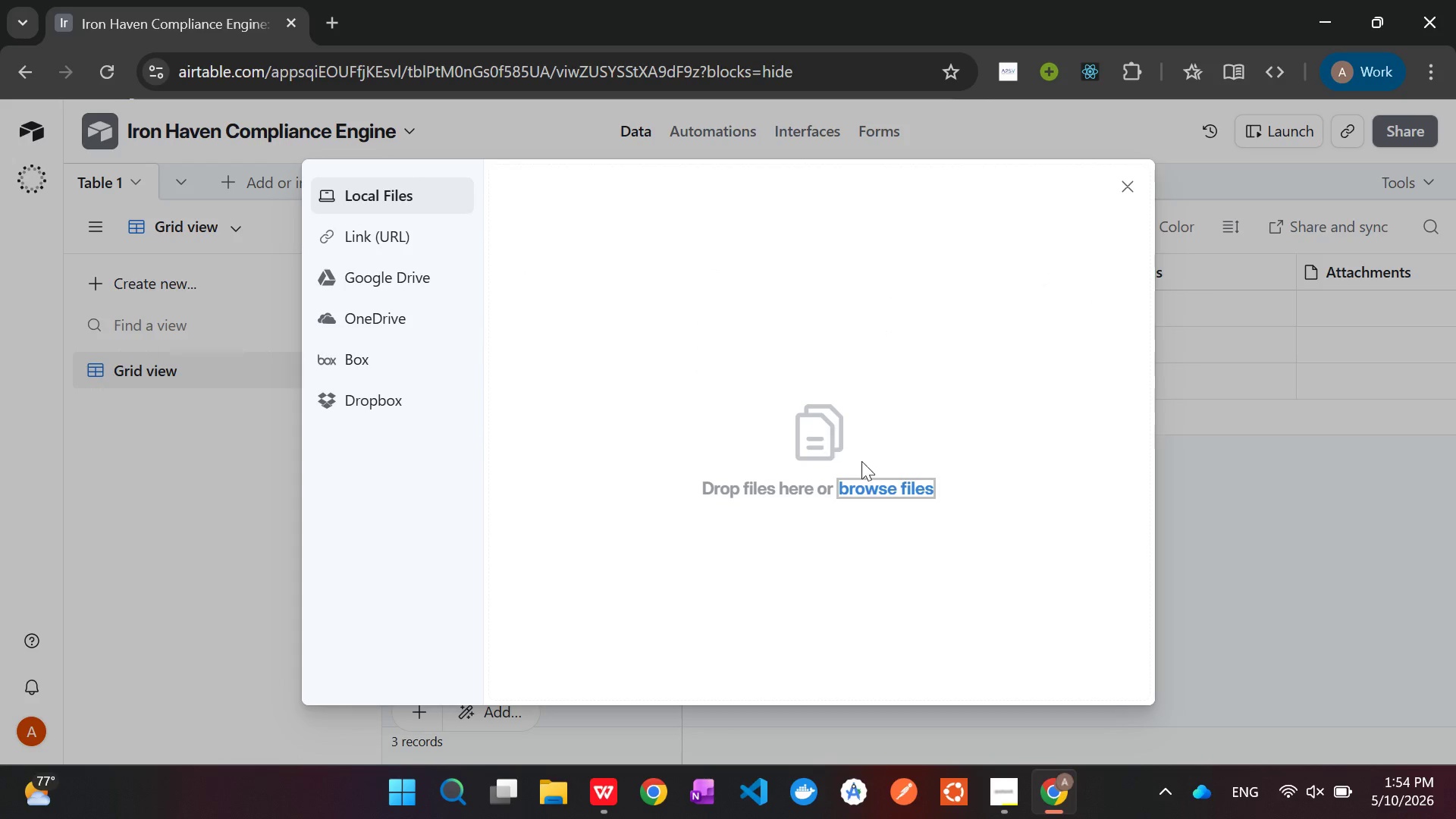 
left_click([877, 485])
 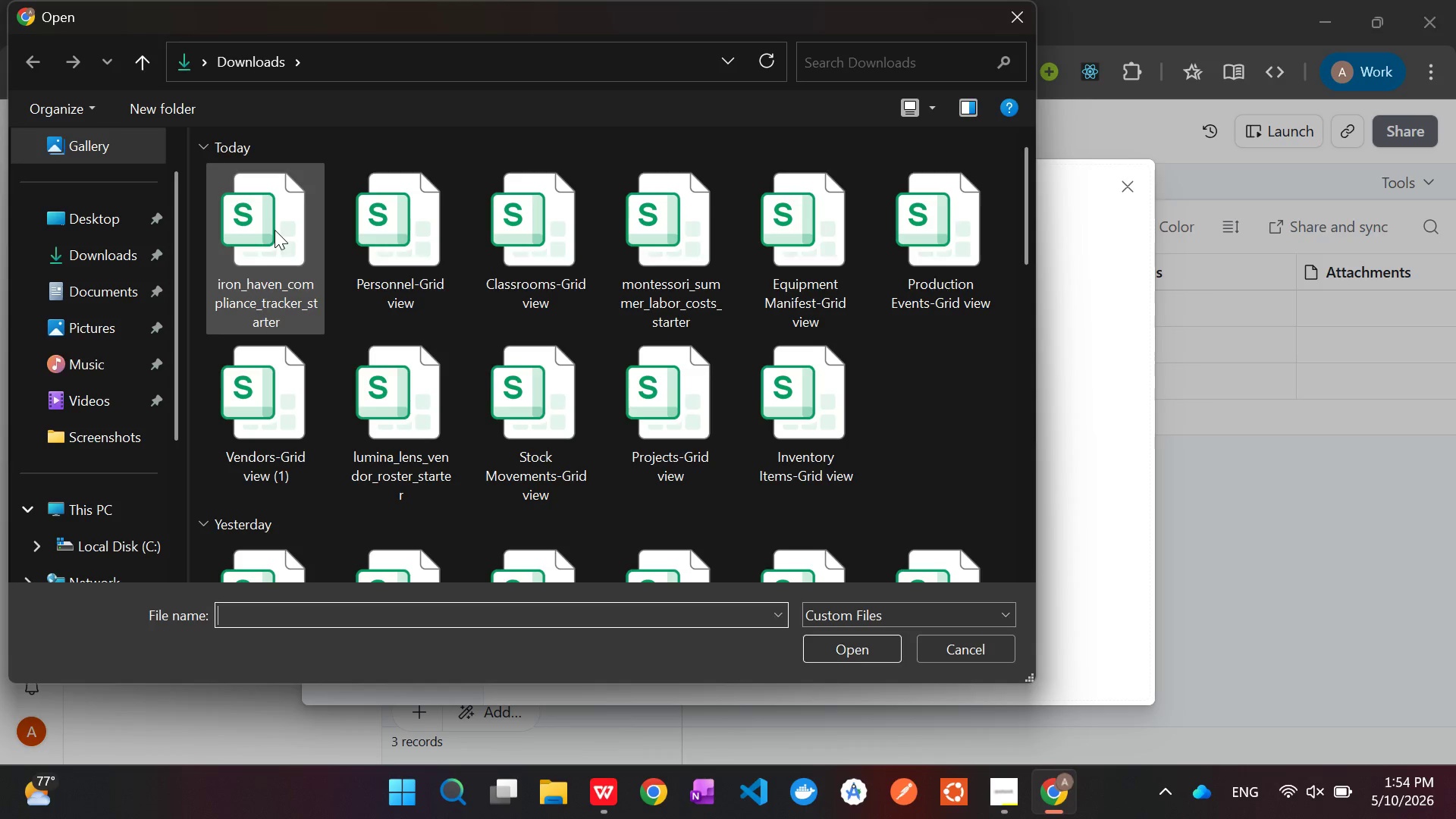 
left_click([275, 230])
 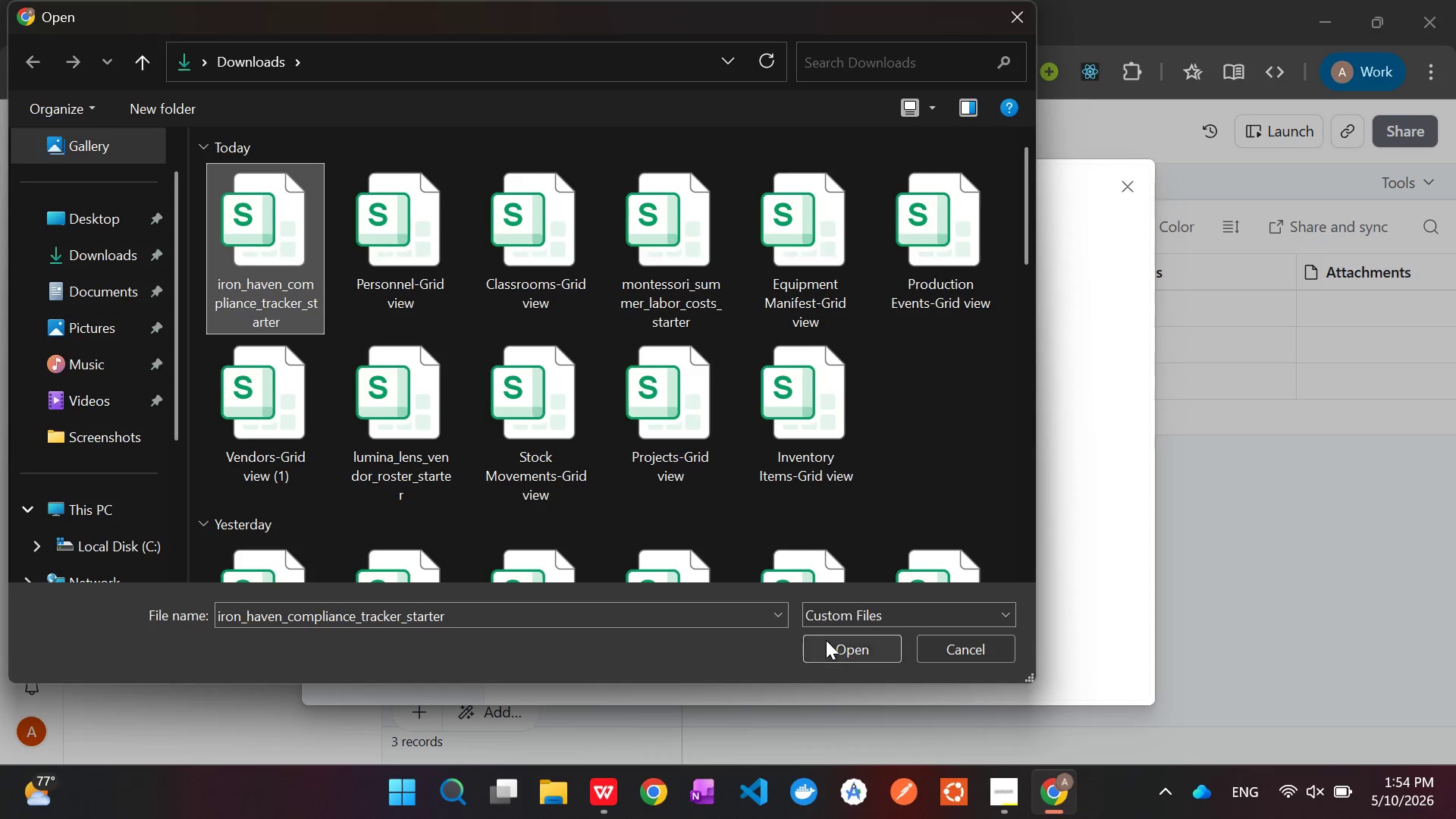 
left_click([833, 648])
 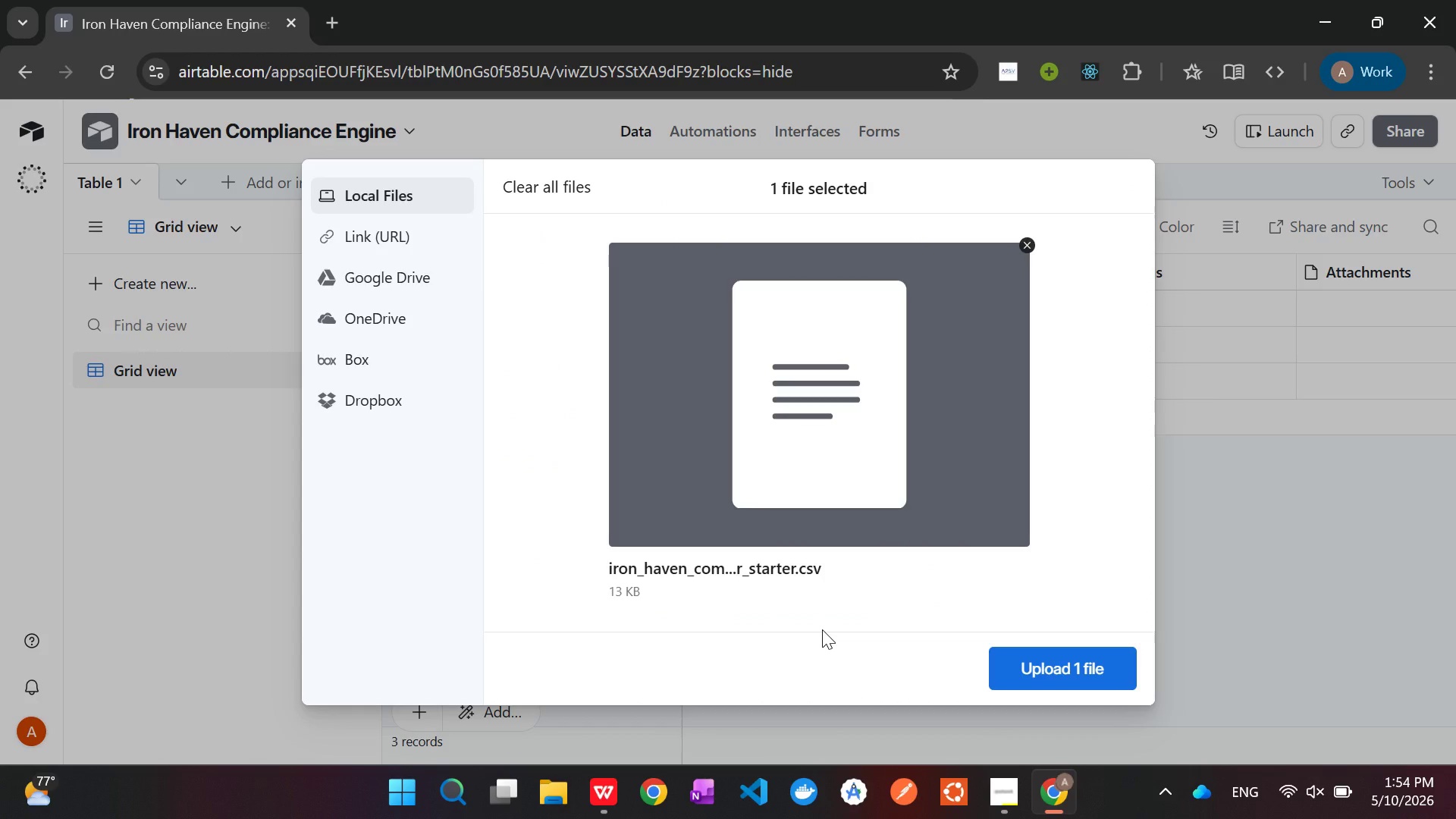 
wait(10.14)
 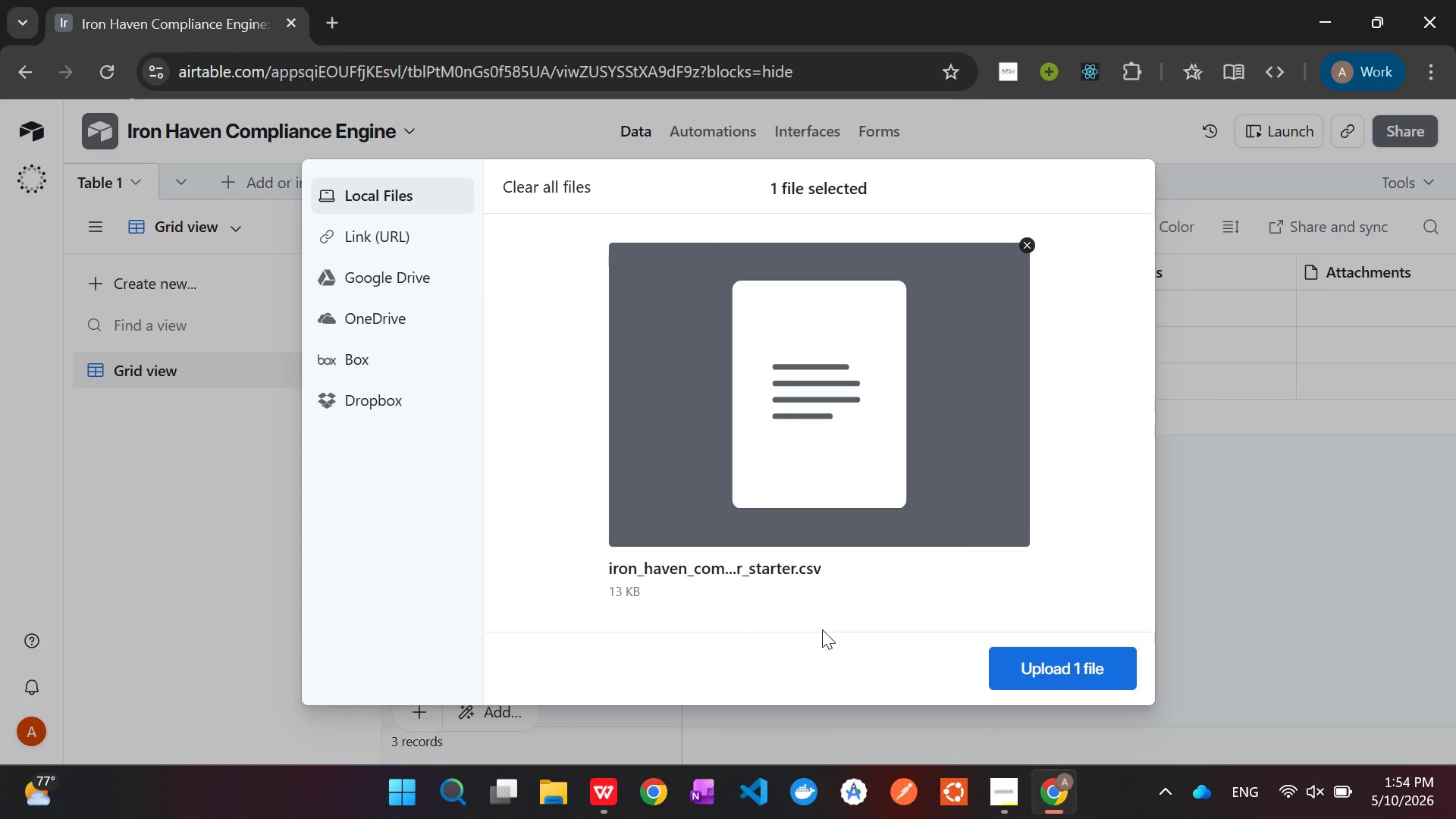 
left_click([1064, 661])
 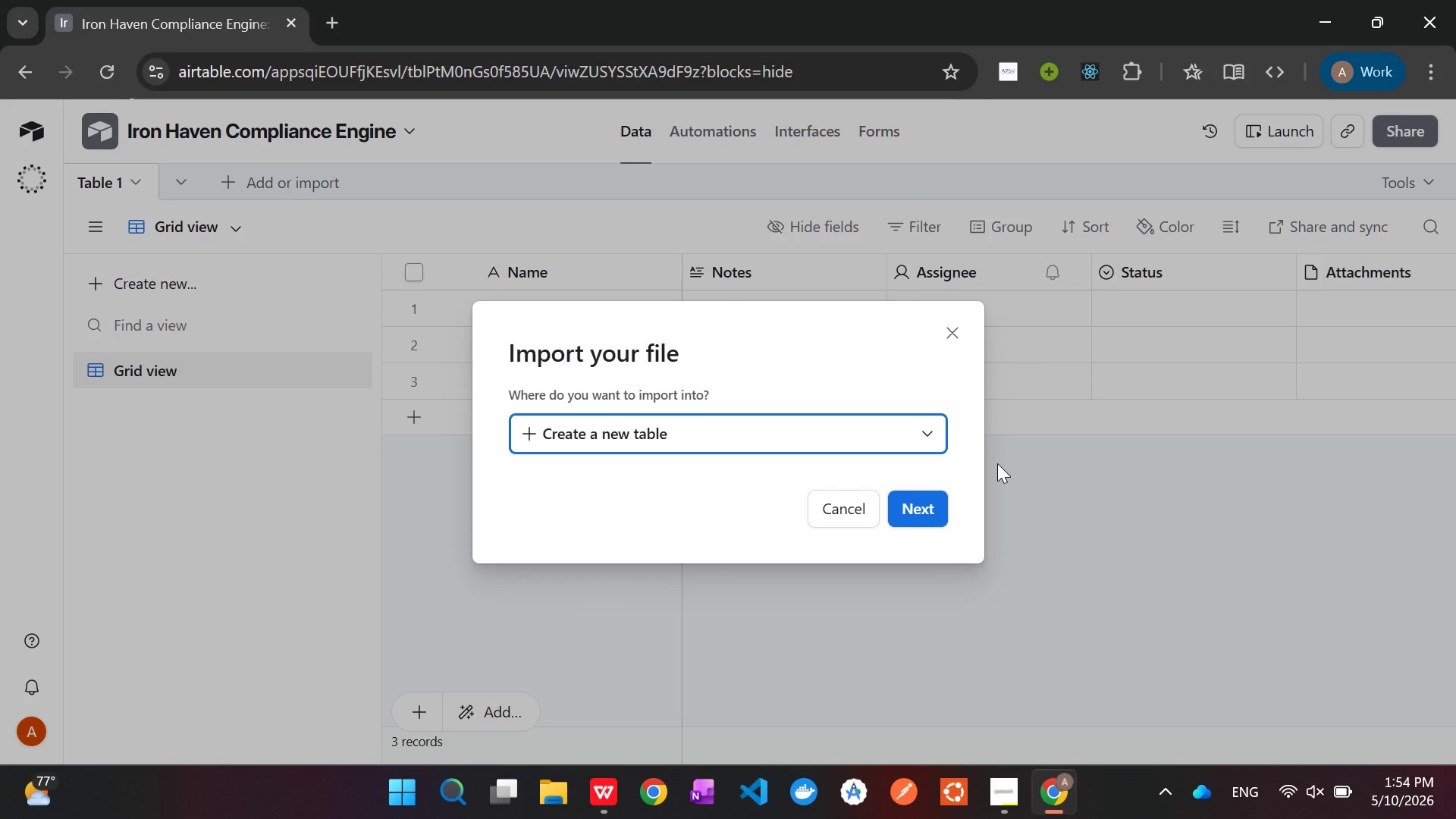 
wait(19.03)
 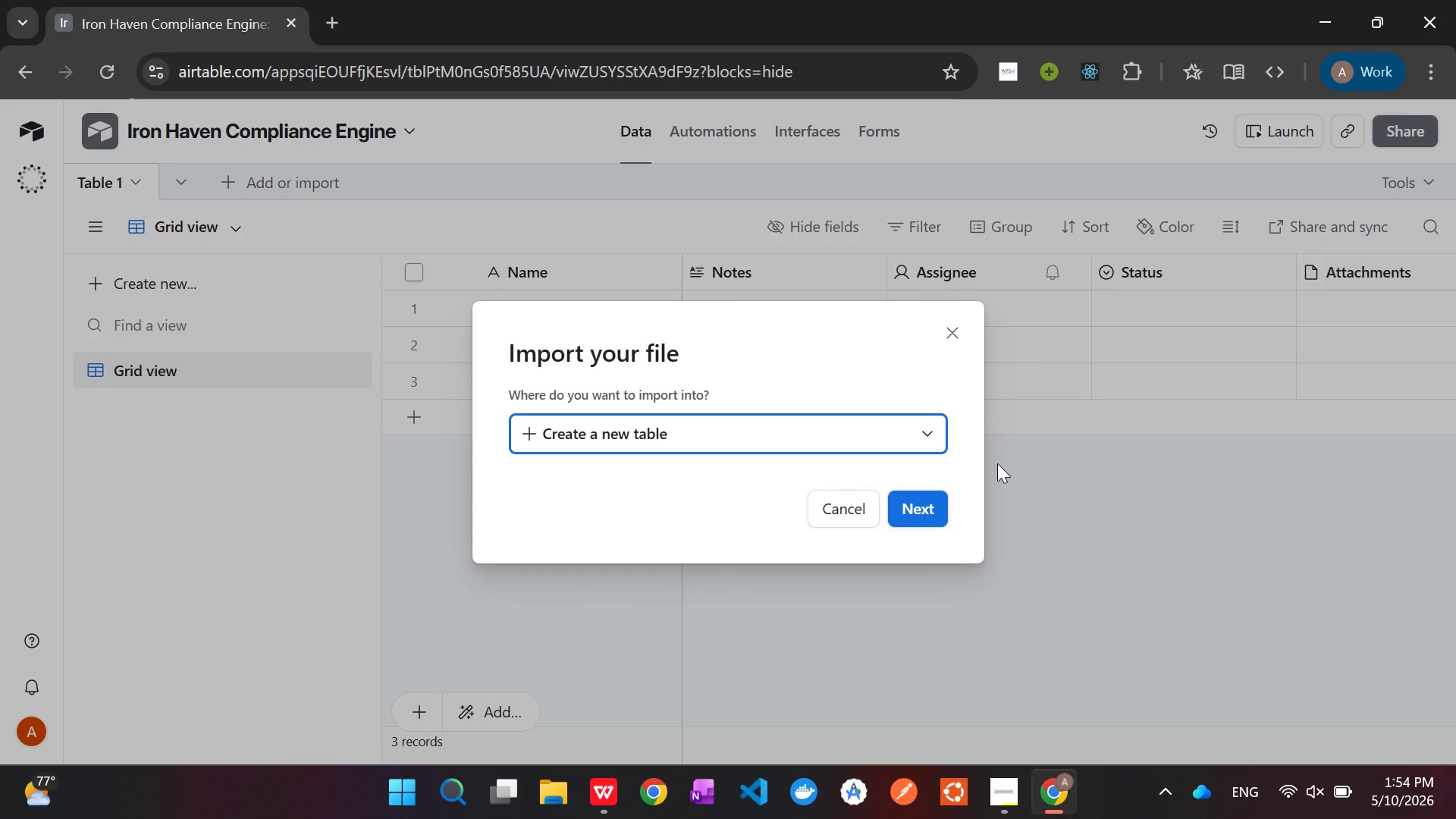 
left_click([927, 514])
 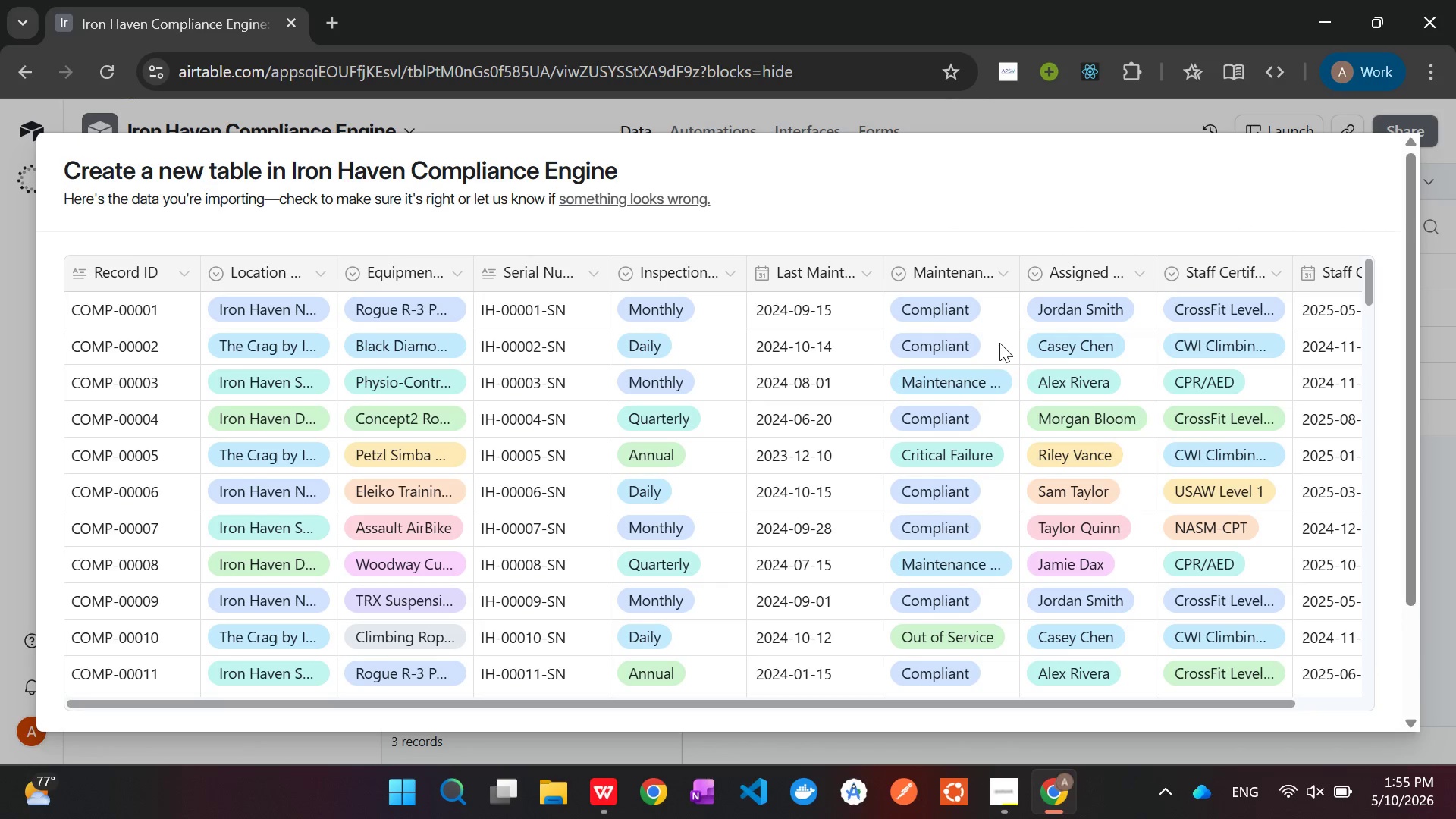 
wait(6.41)
 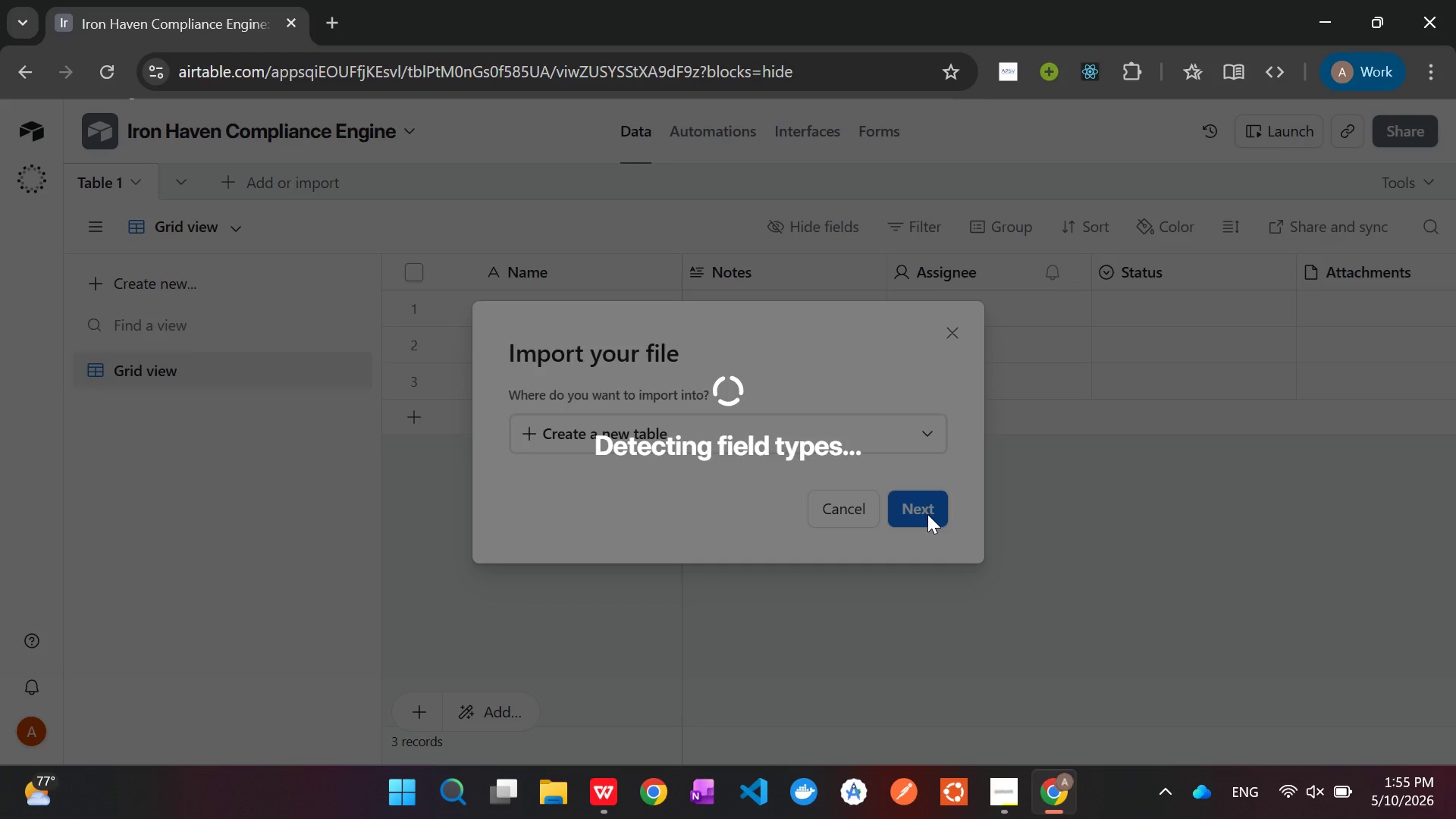 
scroll: coordinate [1387, 319], scroll_direction: down, amount: 4.0
 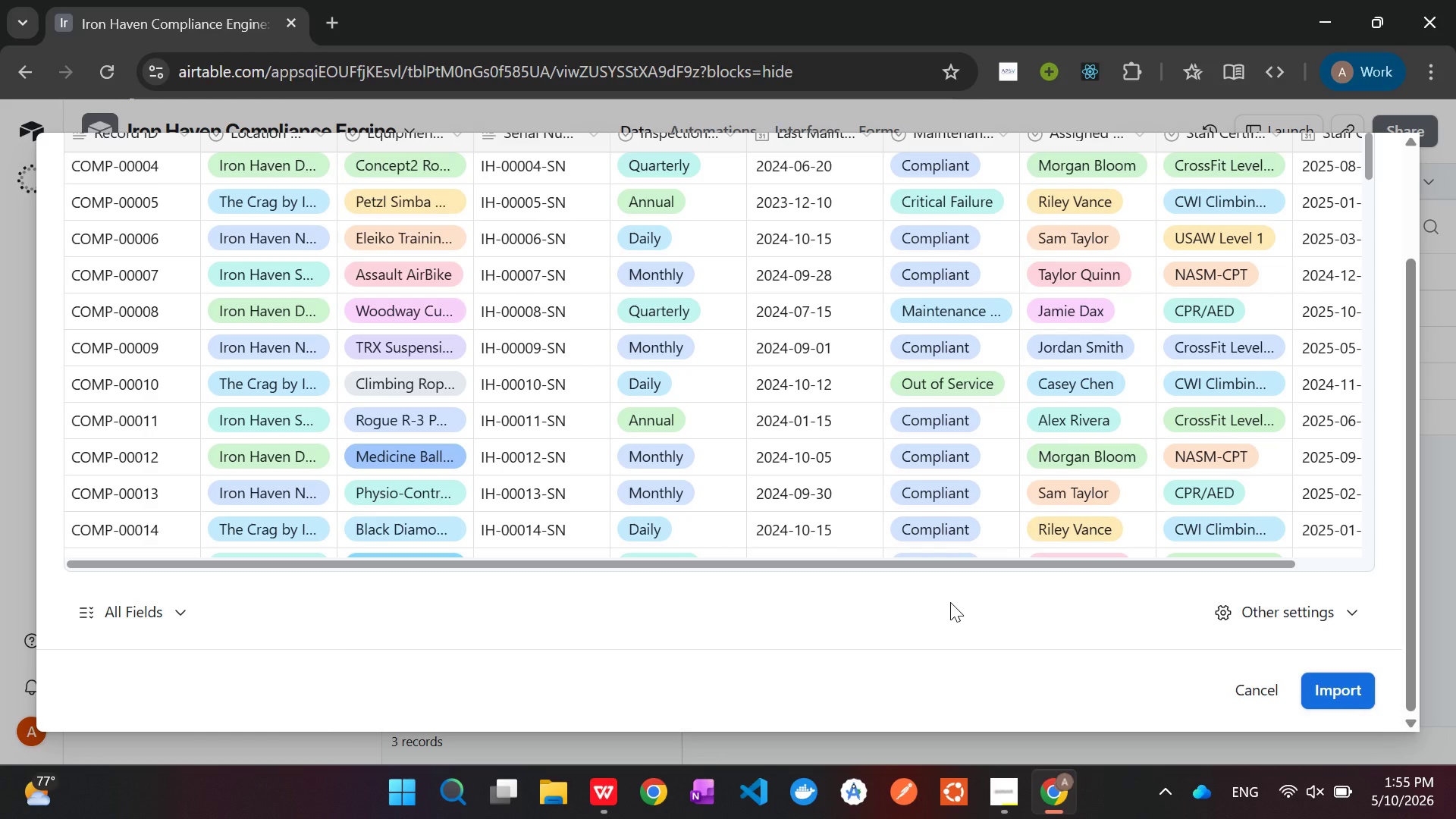 
wait(30.33)
 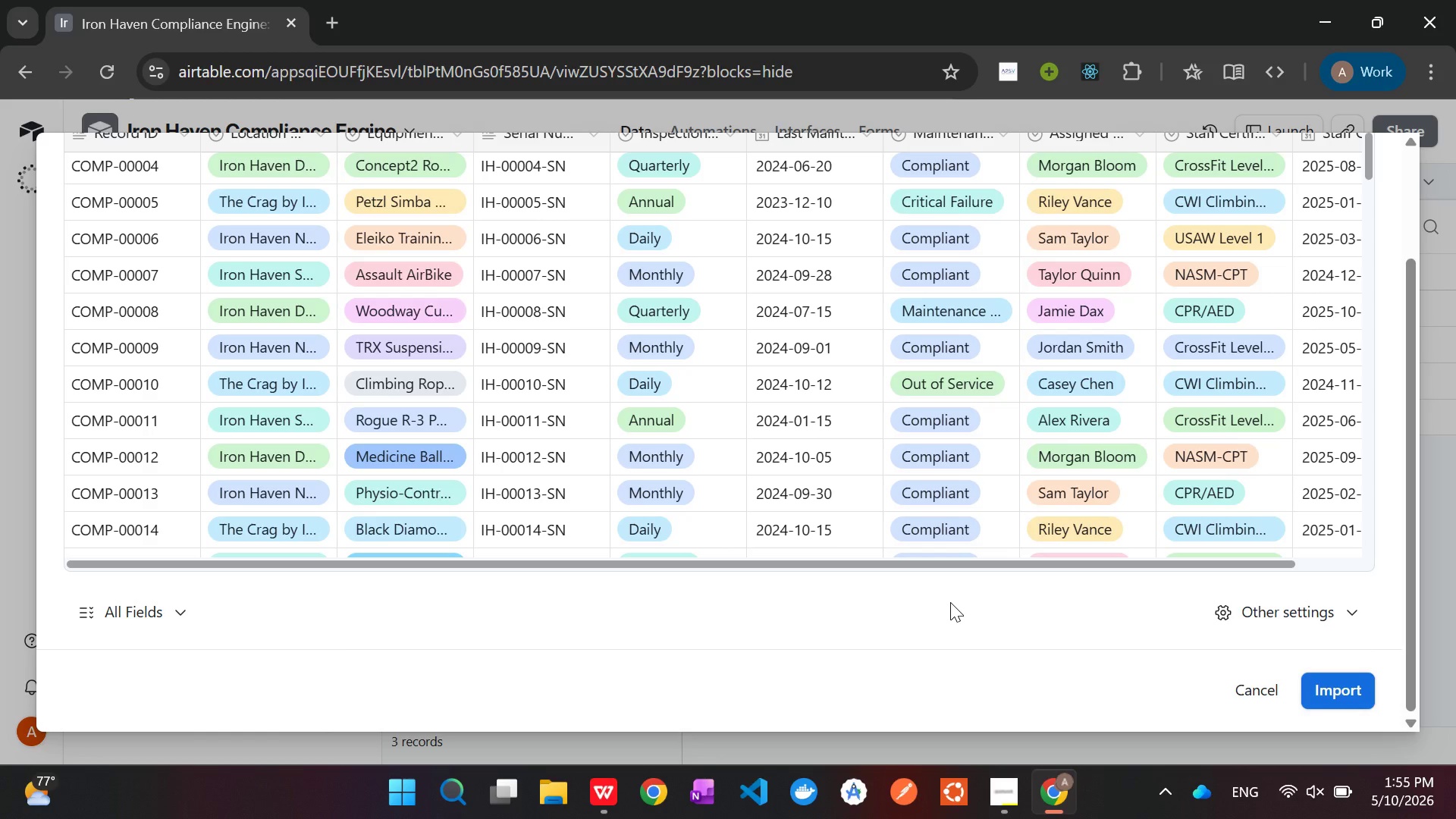 
scroll: coordinate [1388, 386], scroll_direction: up, amount: 16.0
 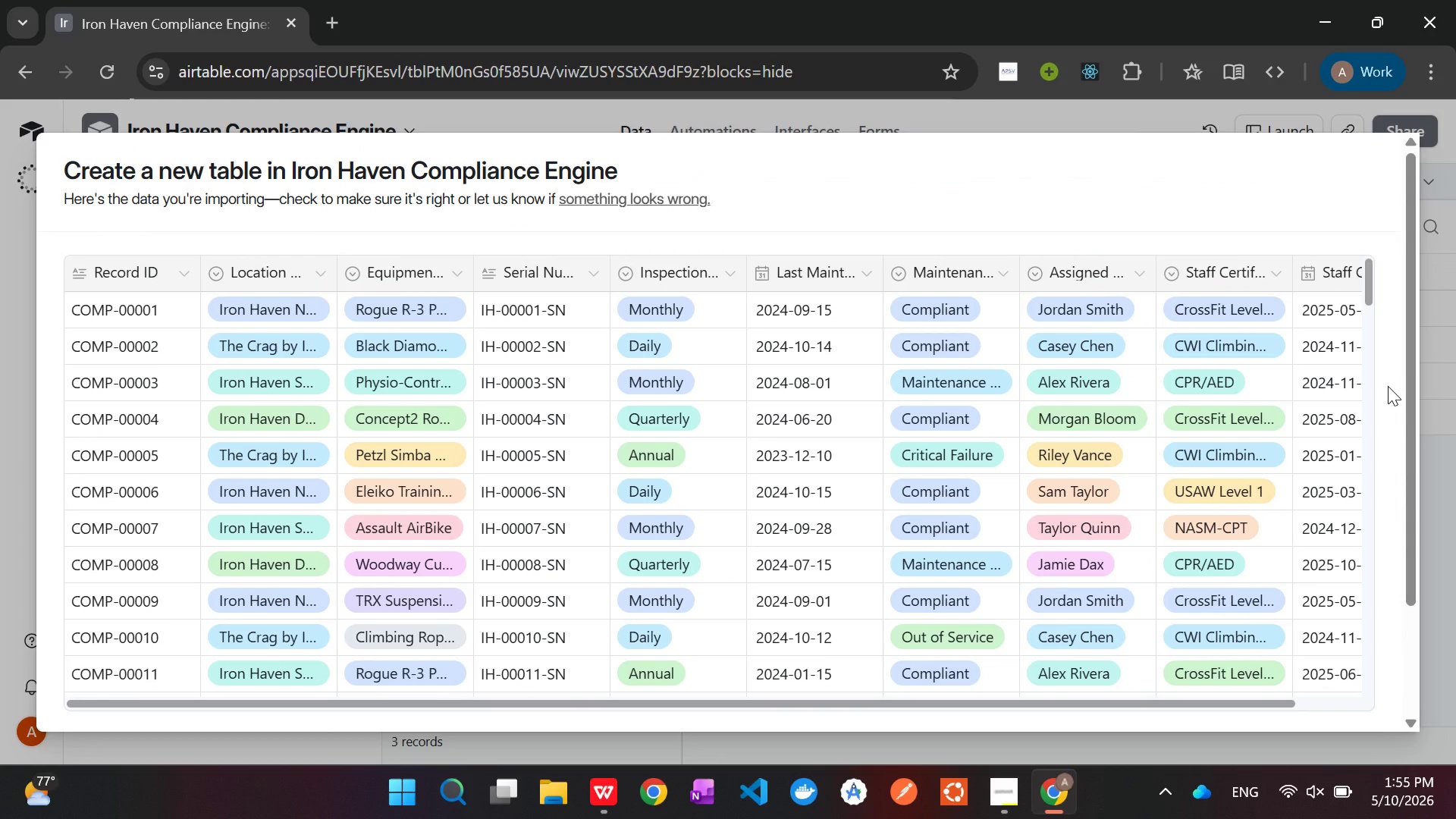 
scroll: coordinate [1388, 386], scroll_direction: down, amount: 1.0
 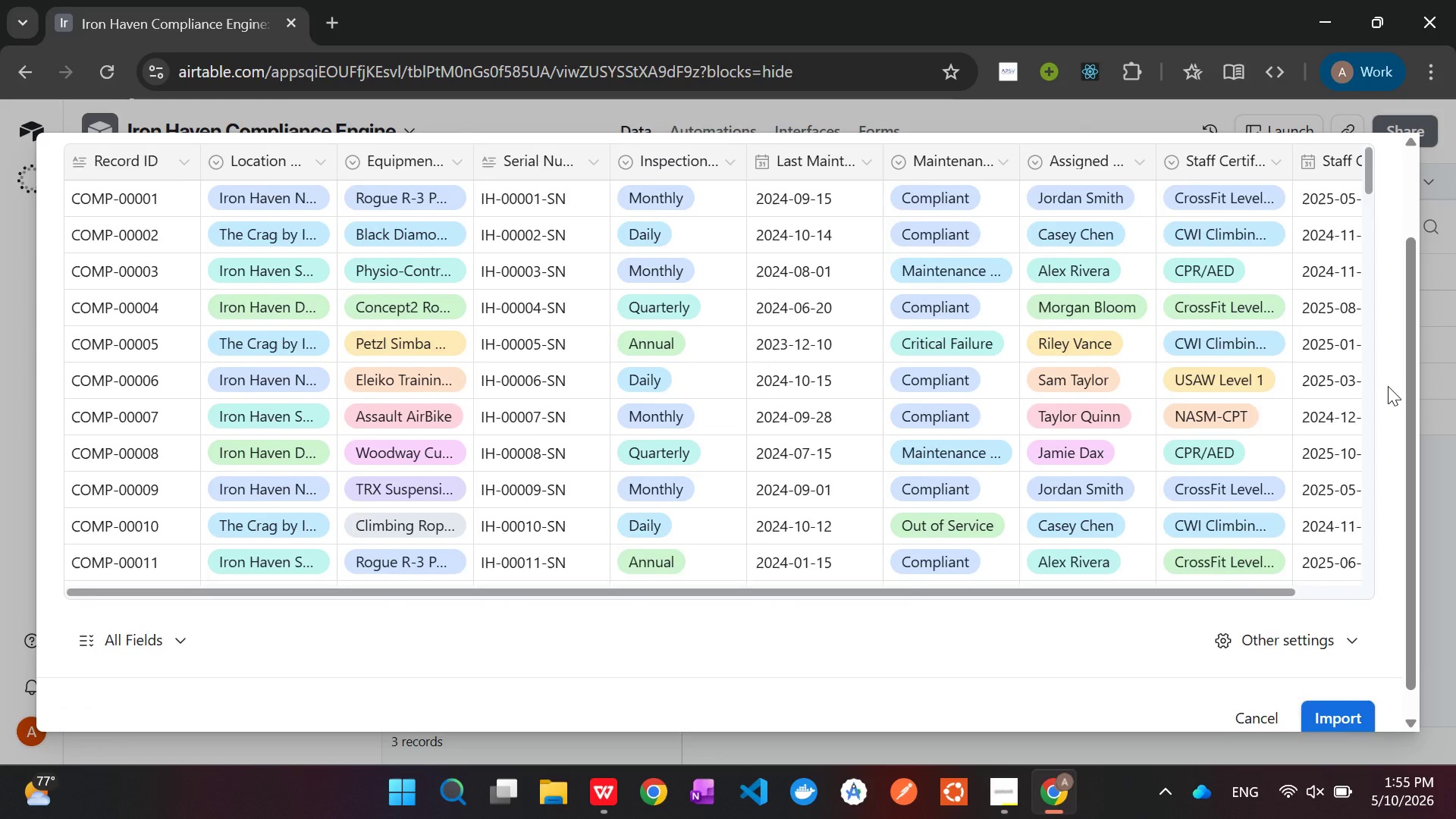 
scroll: coordinate [1388, 386], scroll_direction: up, amount: 2.0
 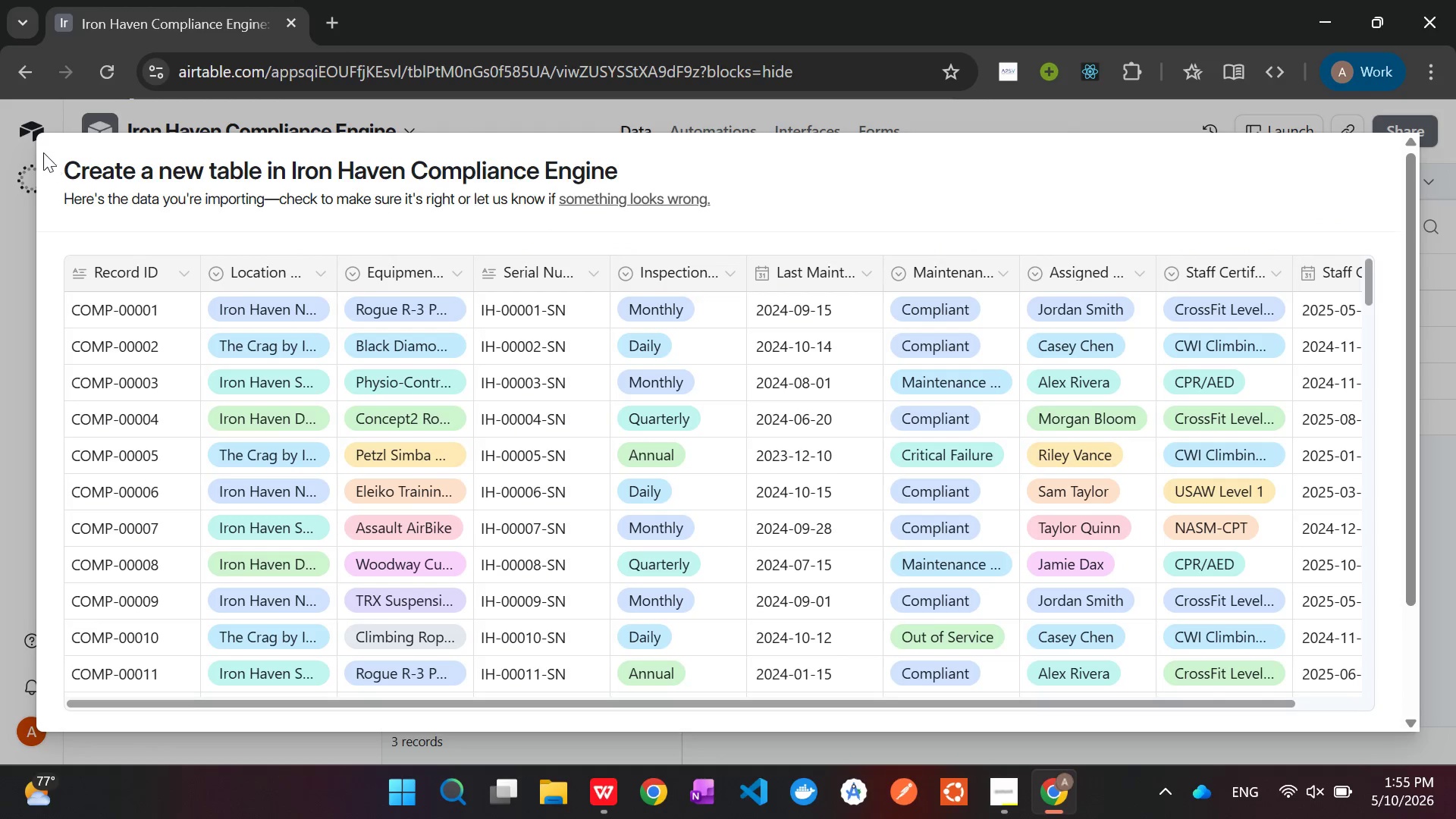 
left_click_drag(start_coordinate=[58, 167], to_coordinate=[657, 149])
 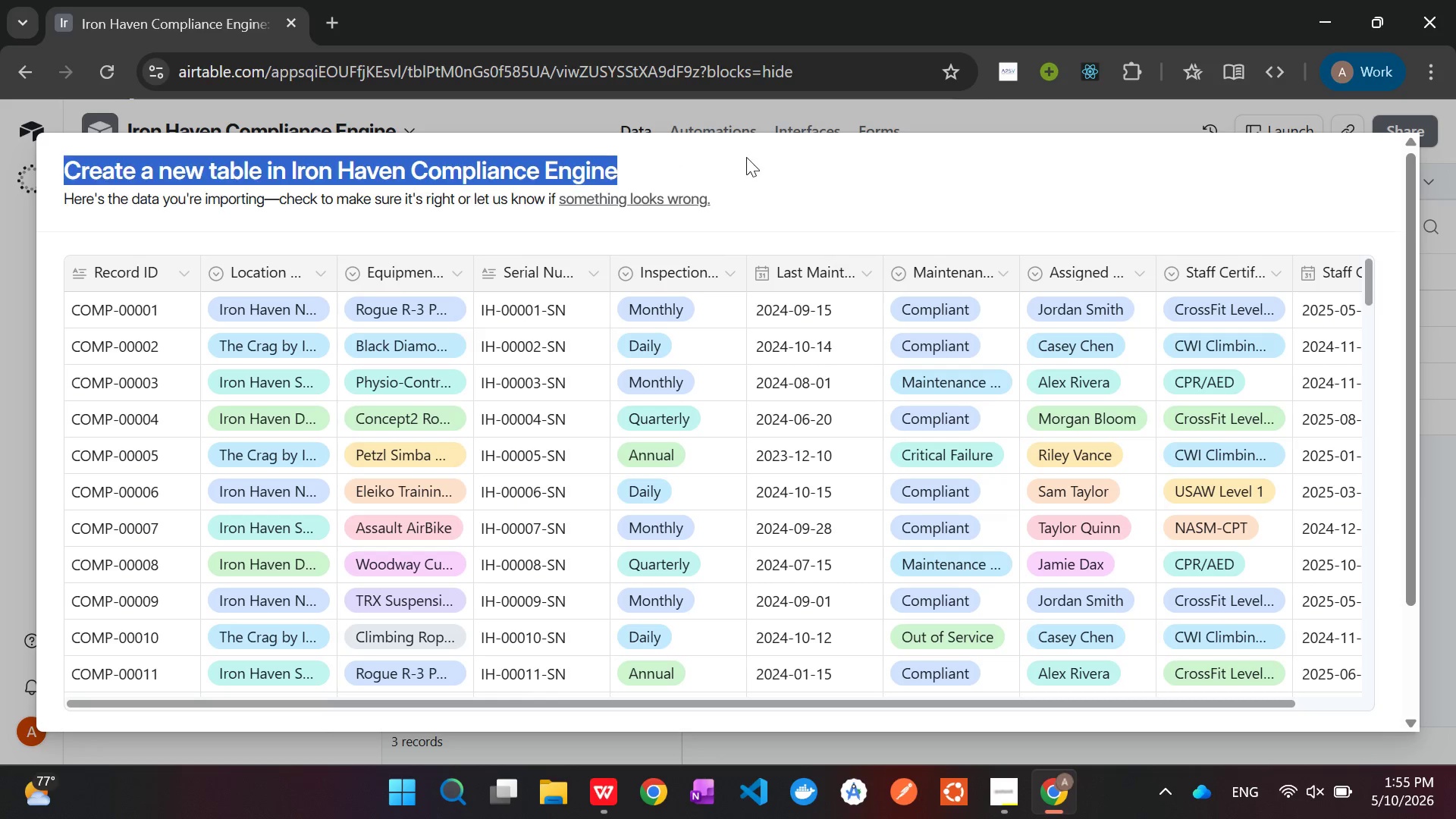 
left_click([746, 157])
 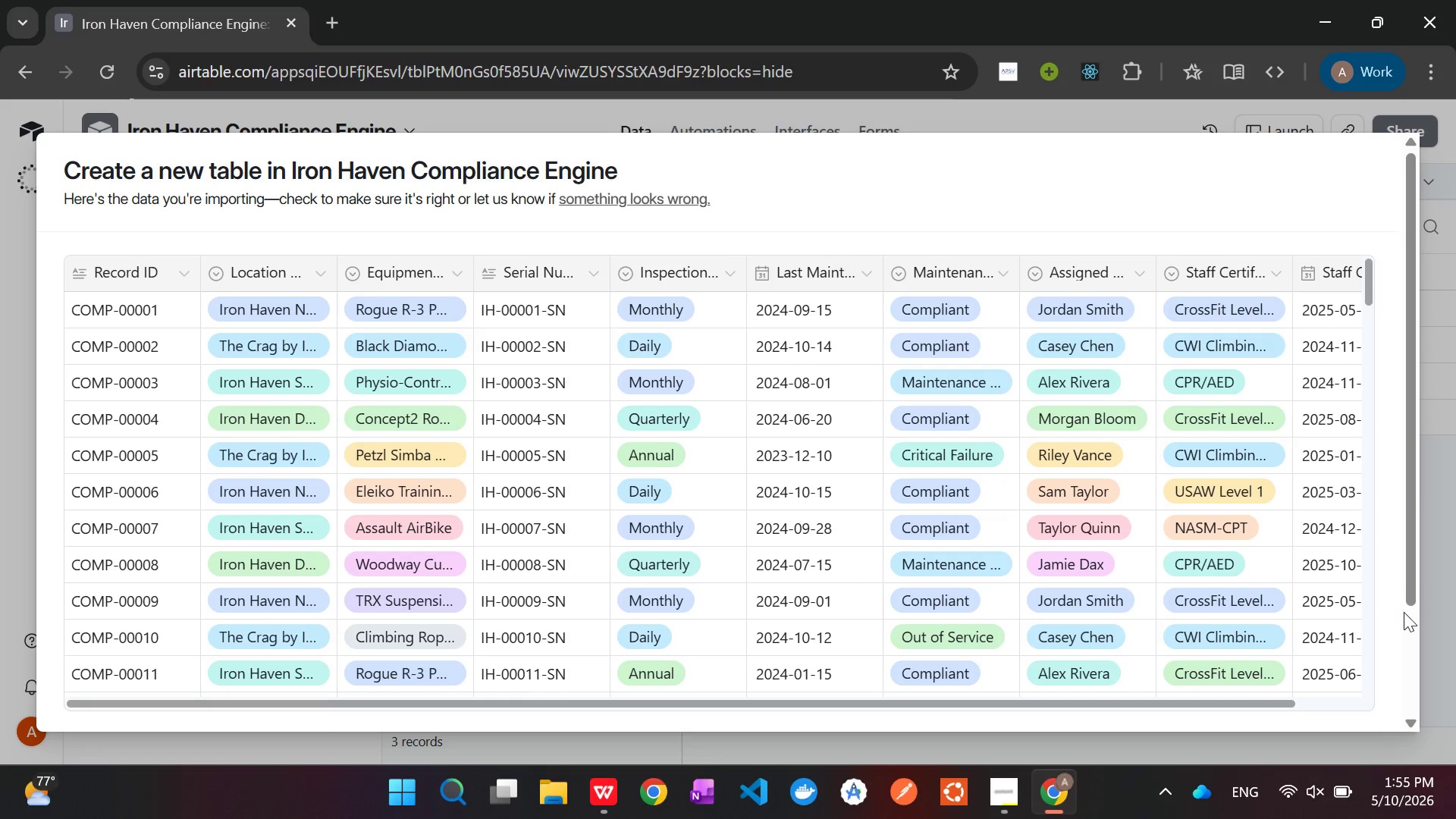 
scroll: coordinate [1401, 620], scroll_direction: down, amount: 9.0
 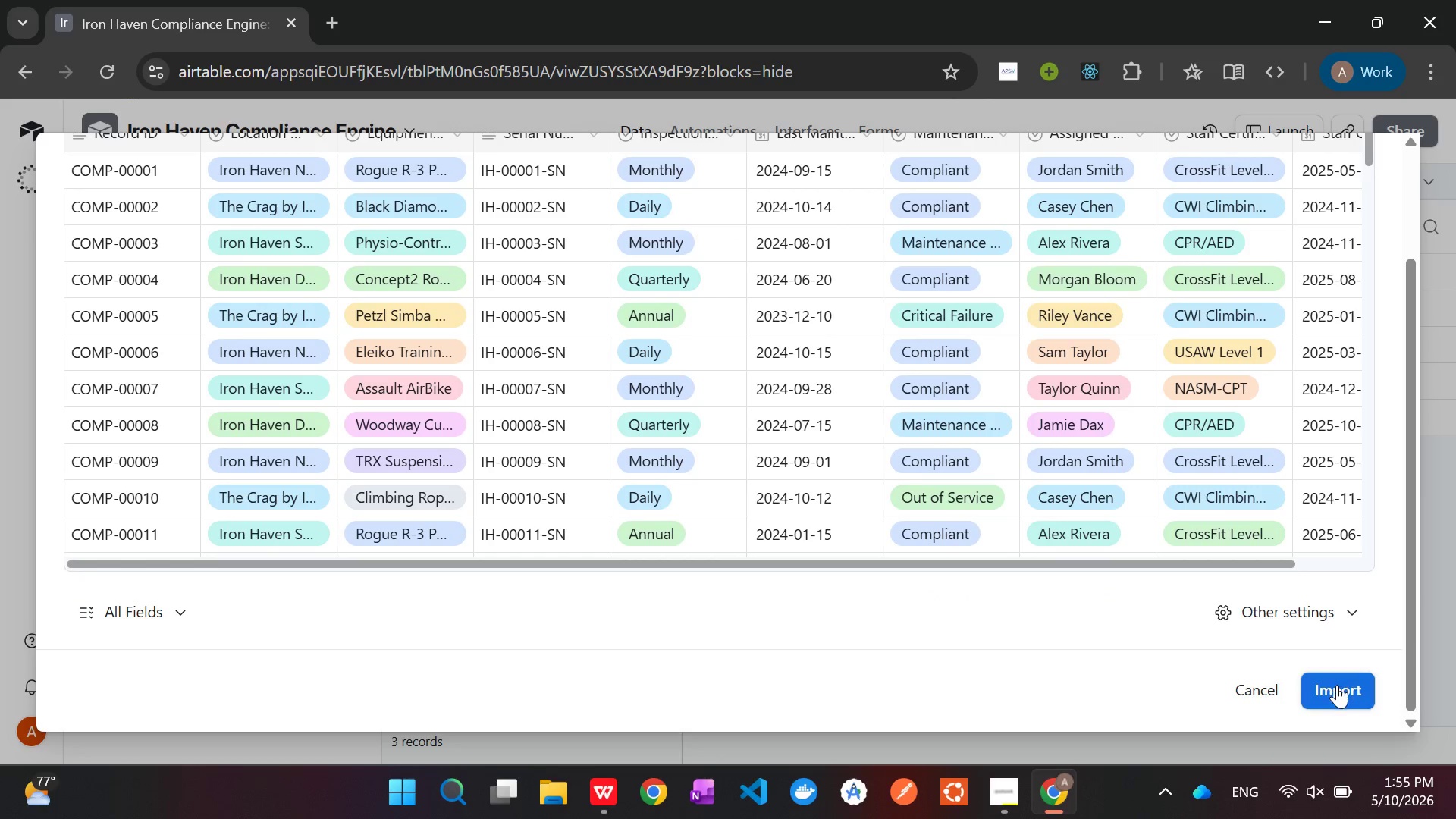 
left_click([1335, 689])
 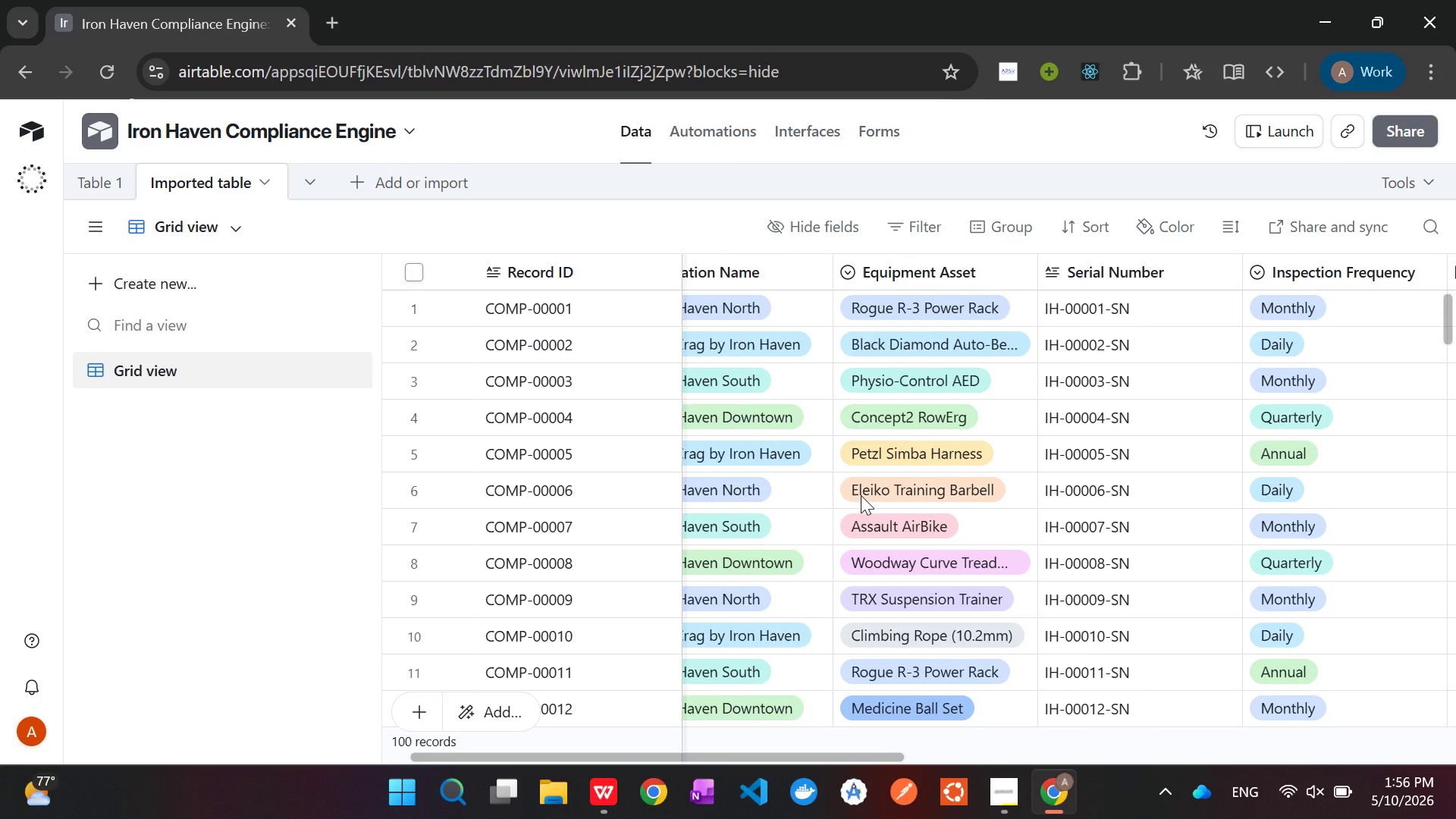 
wait(45.05)
 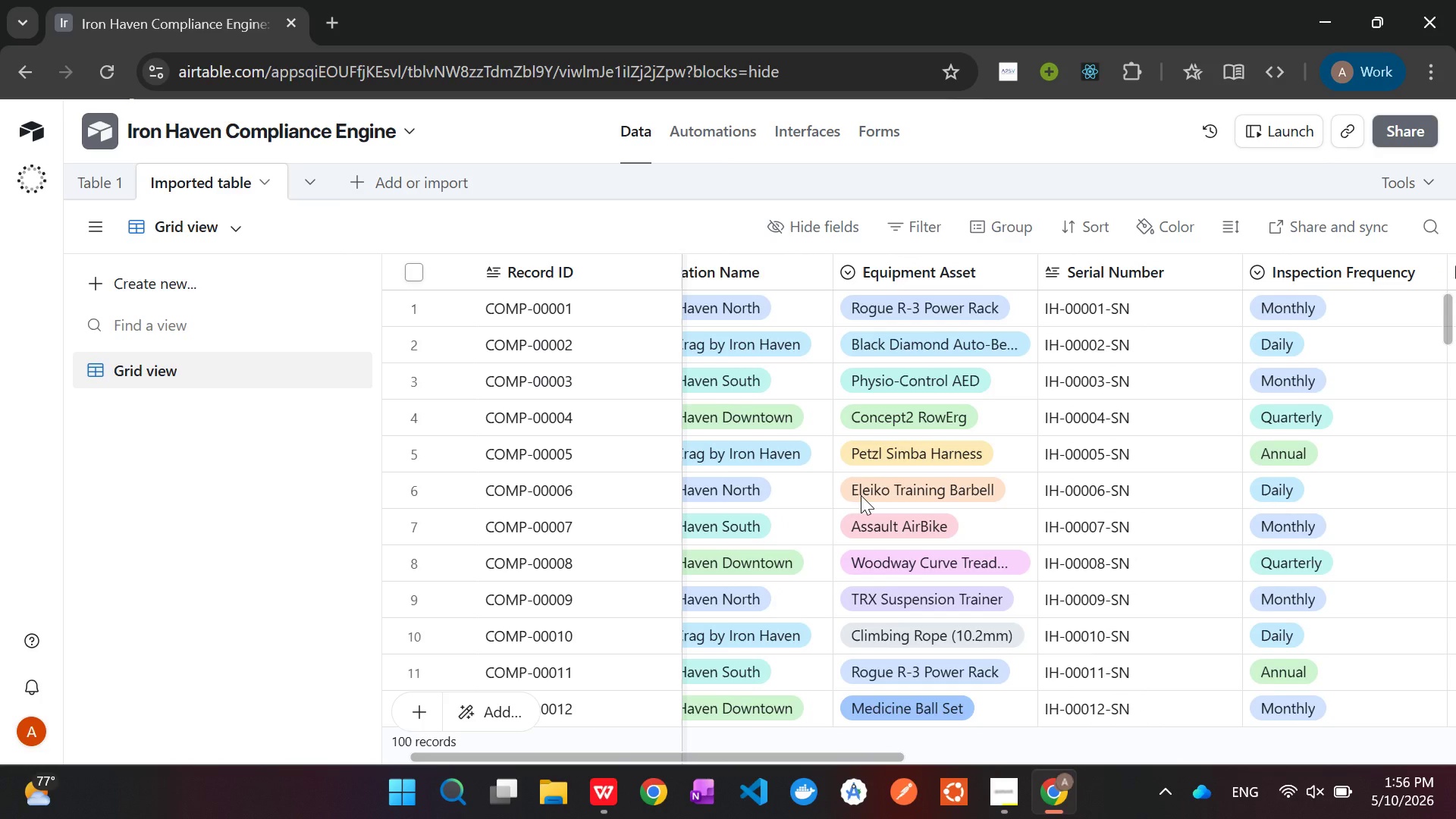 
left_click([1056, 786])
 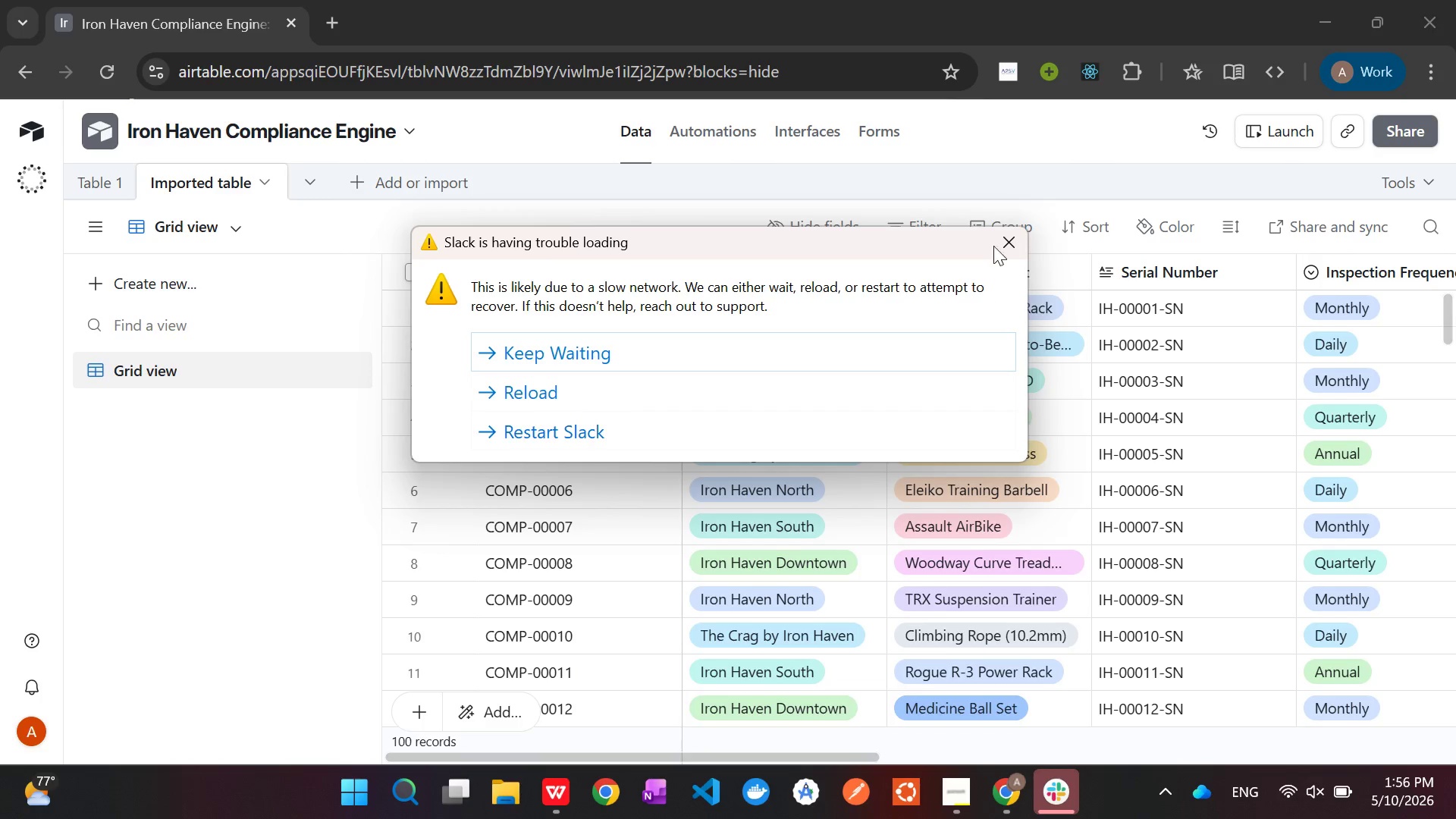 
left_click([1002, 242])
 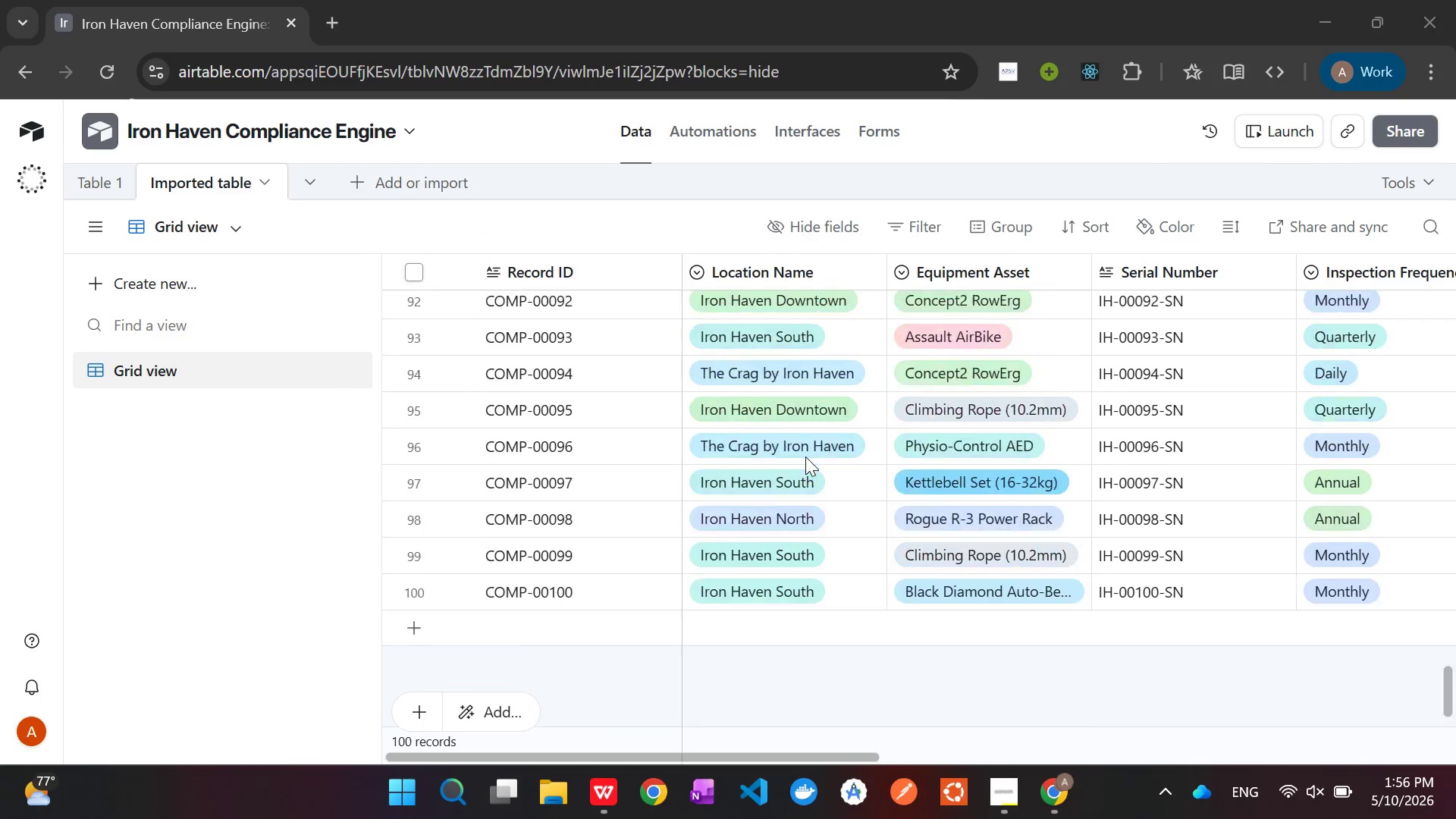 
wait(13.55)
 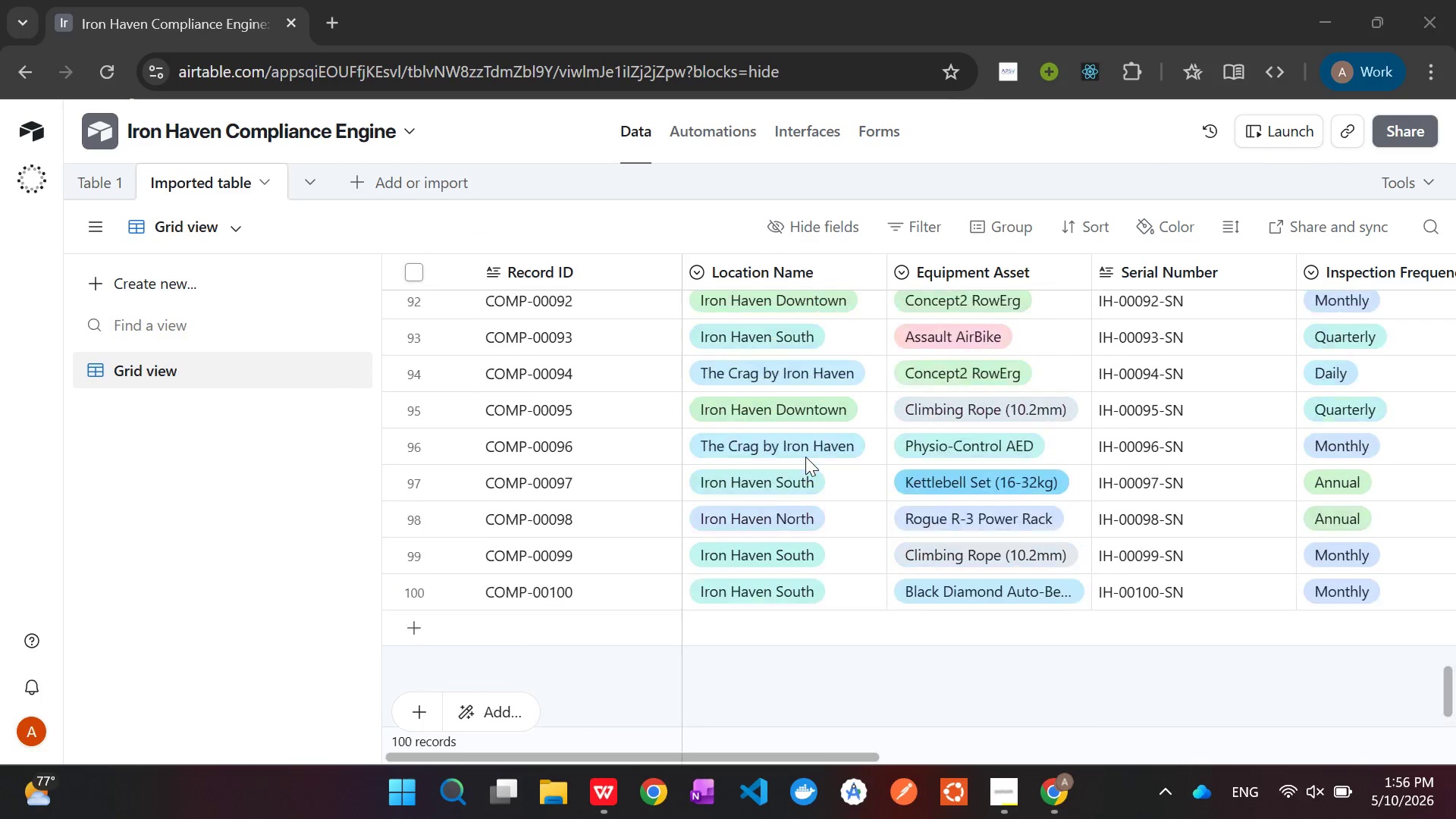 
double_click([178, 173])
 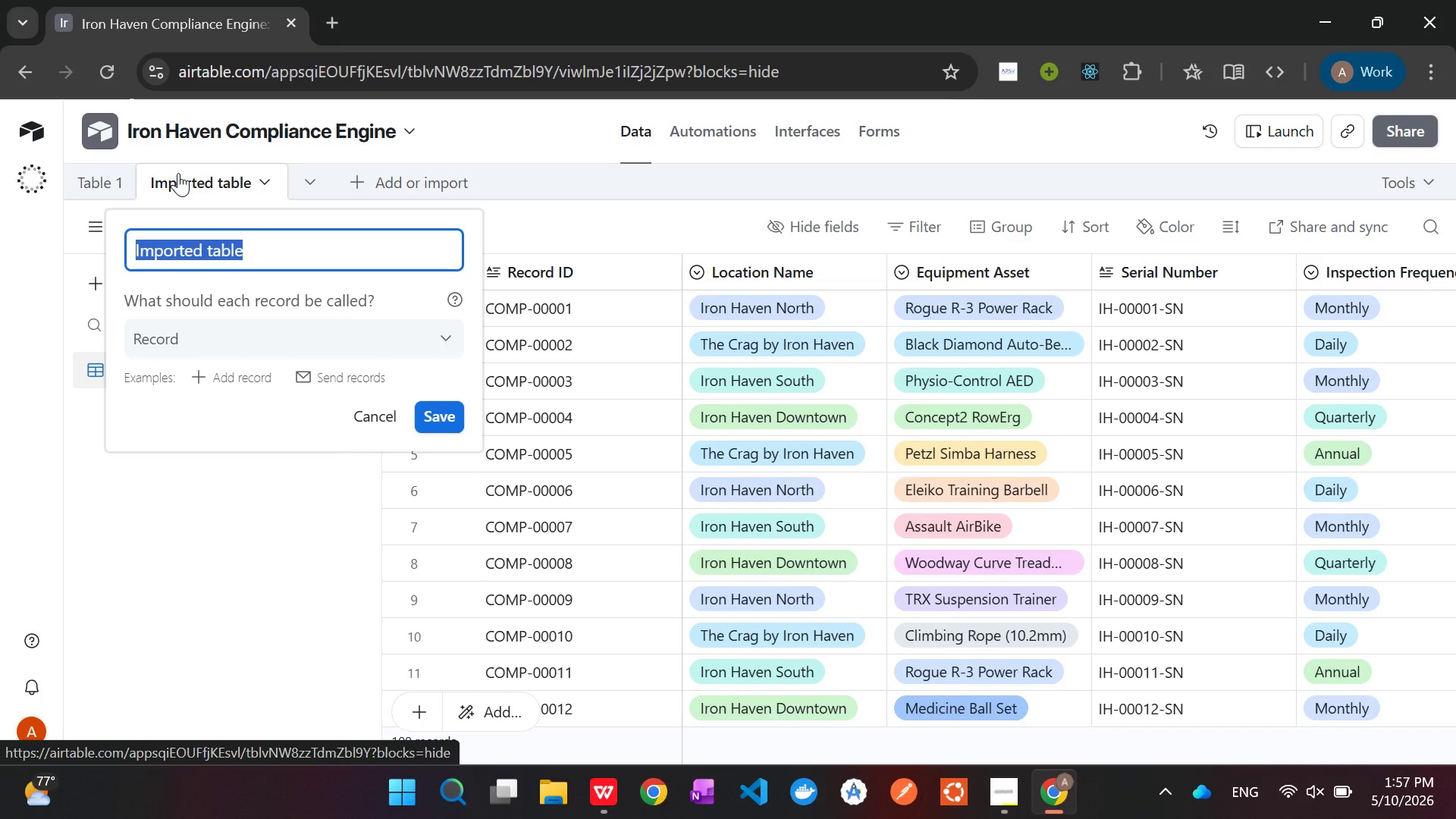 
wait(10.41)
 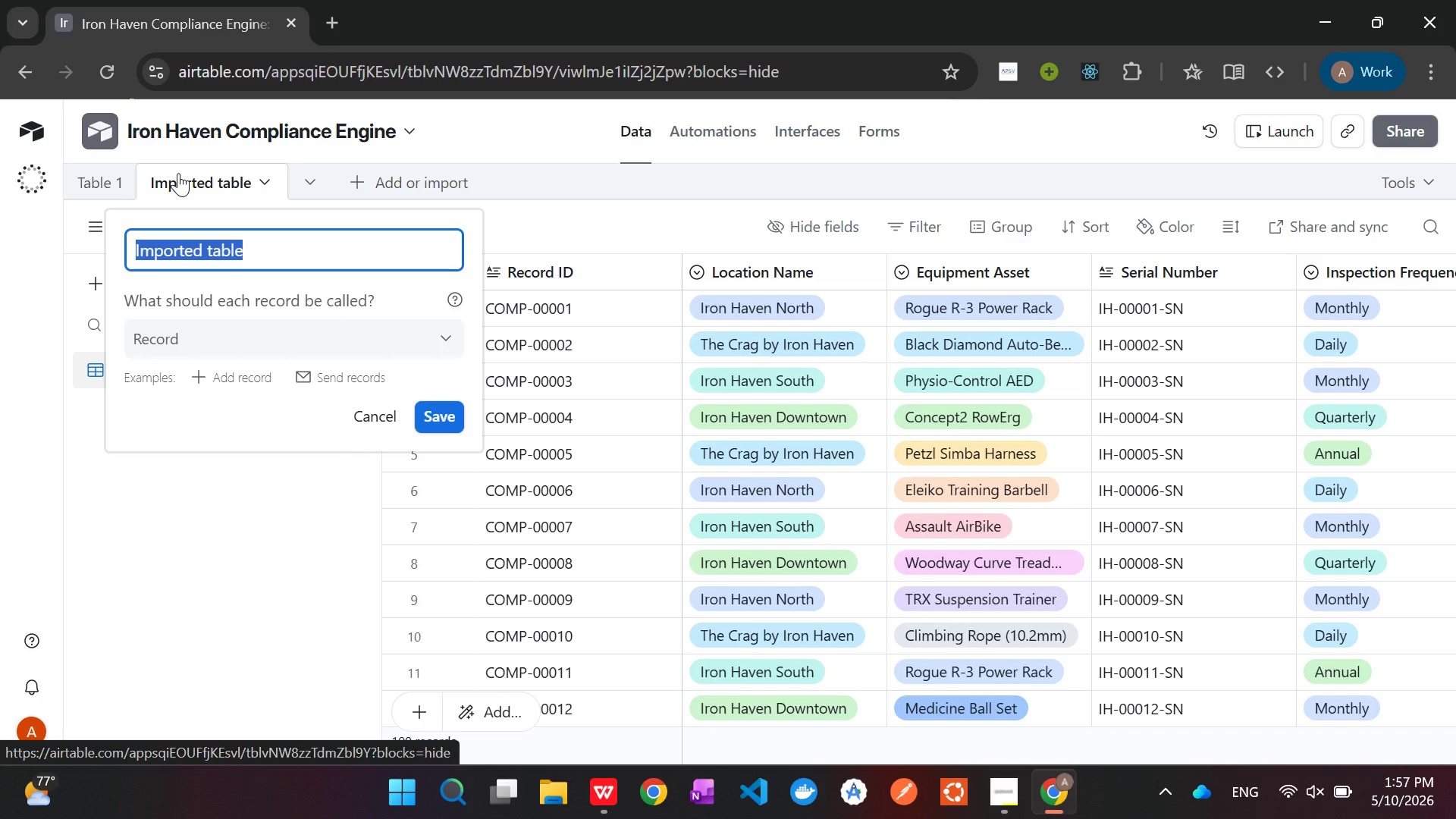 
key(Backspace)
 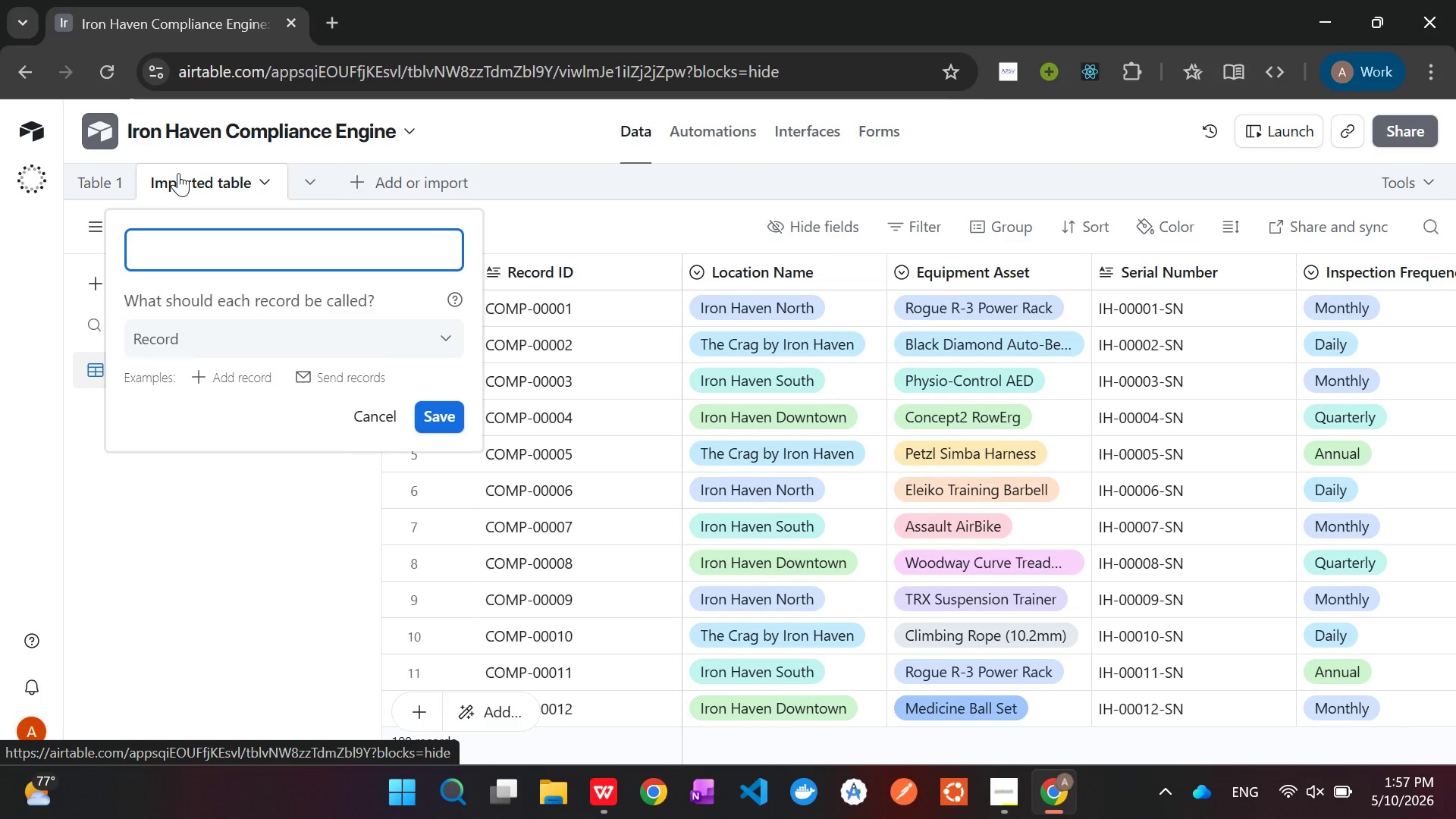 
wait(13.0)
 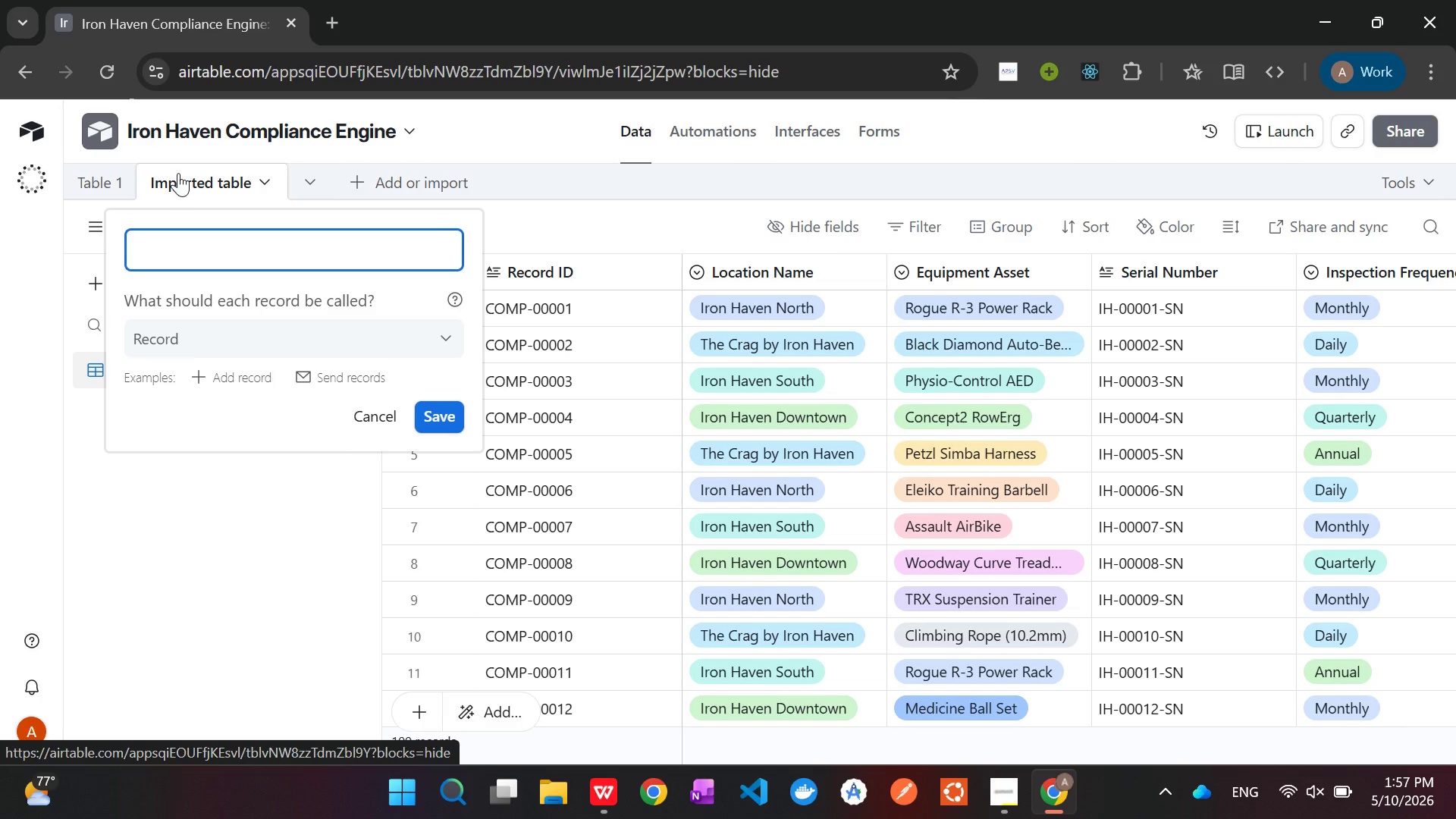 
type(Inspecto)
 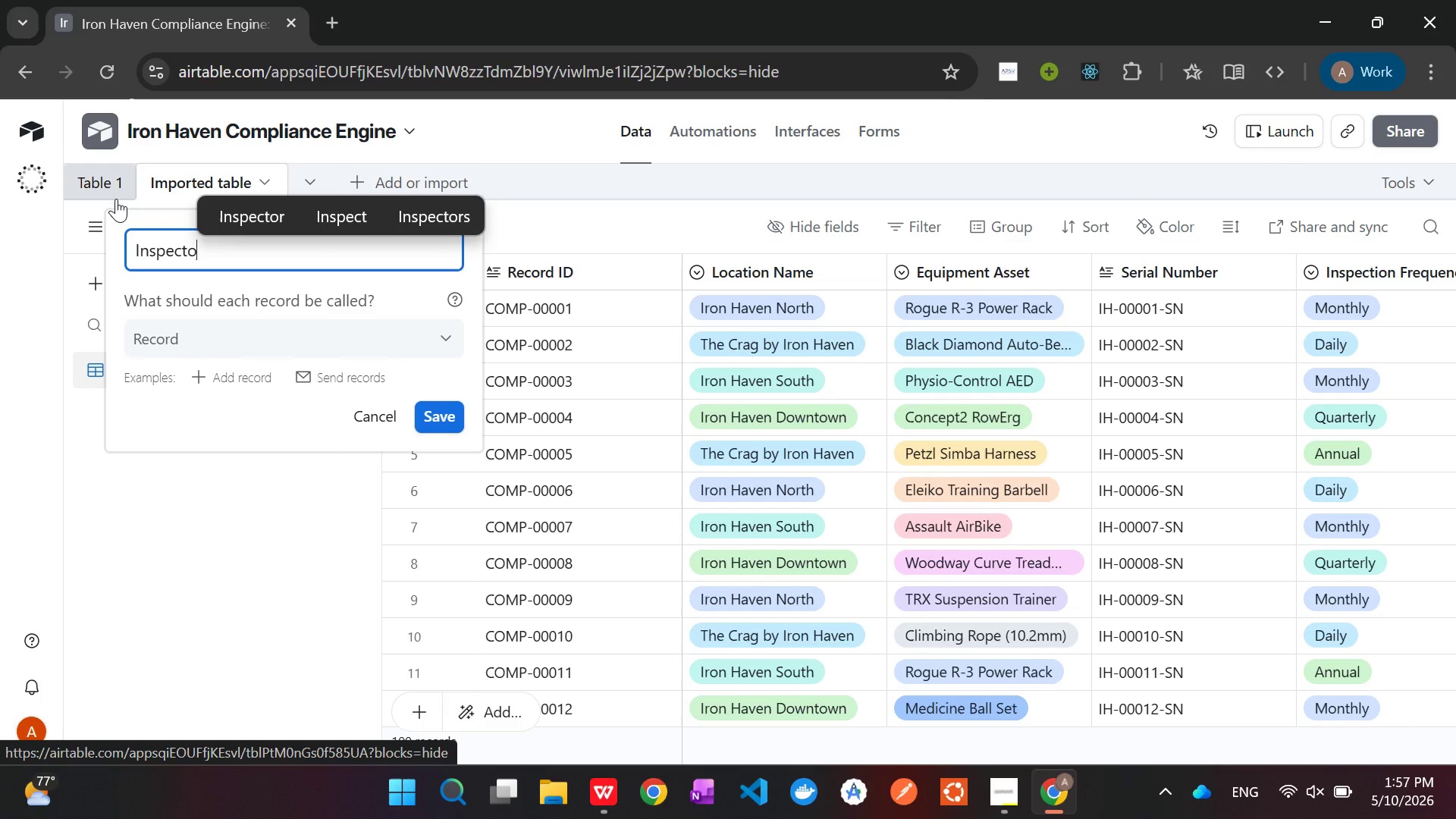 
type(inInspection )
 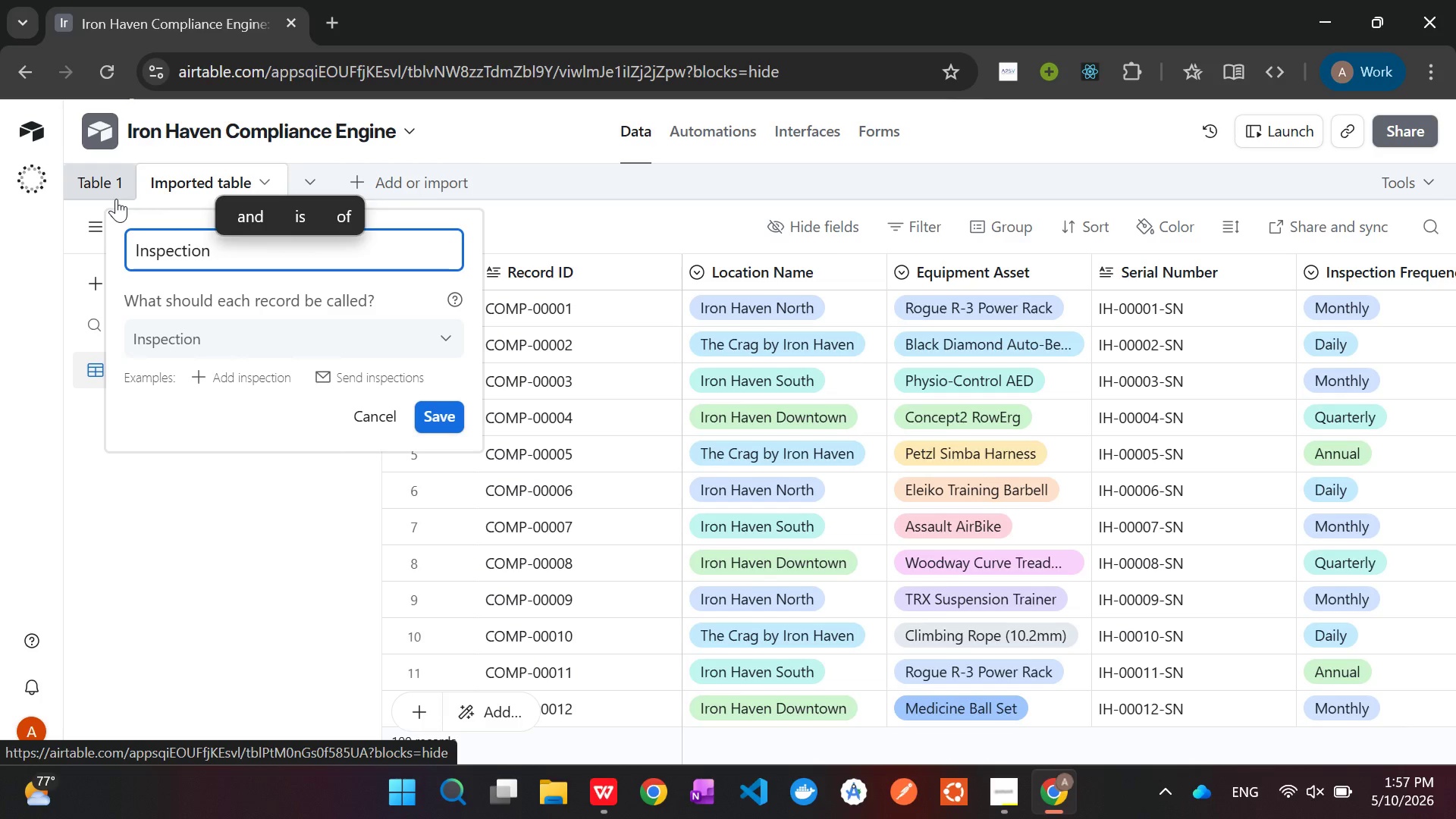 
hold_key(key=Backspace, duration=1.0)
 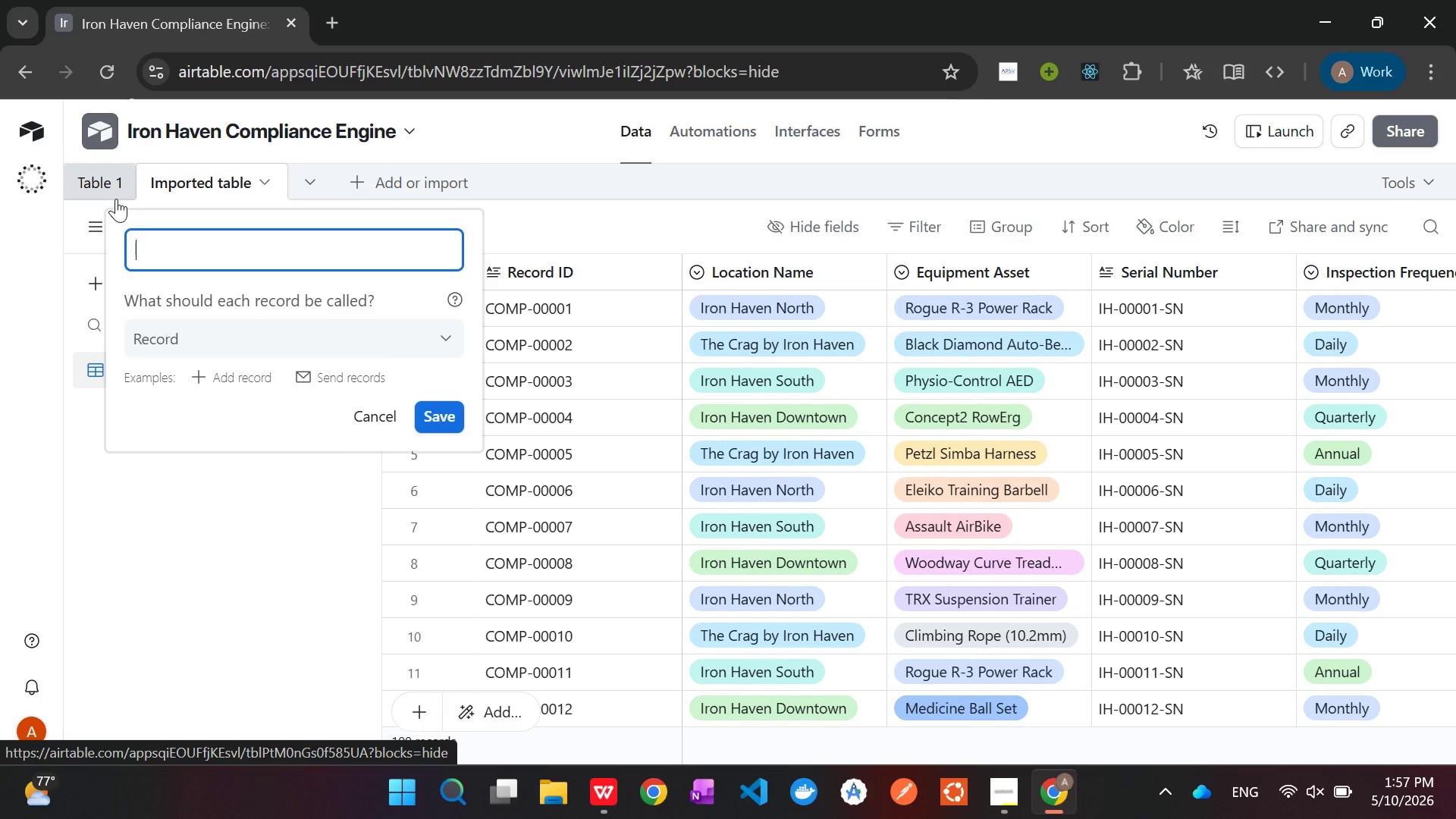 
hold_key(key=ShiftLeft, duration=1.53)
 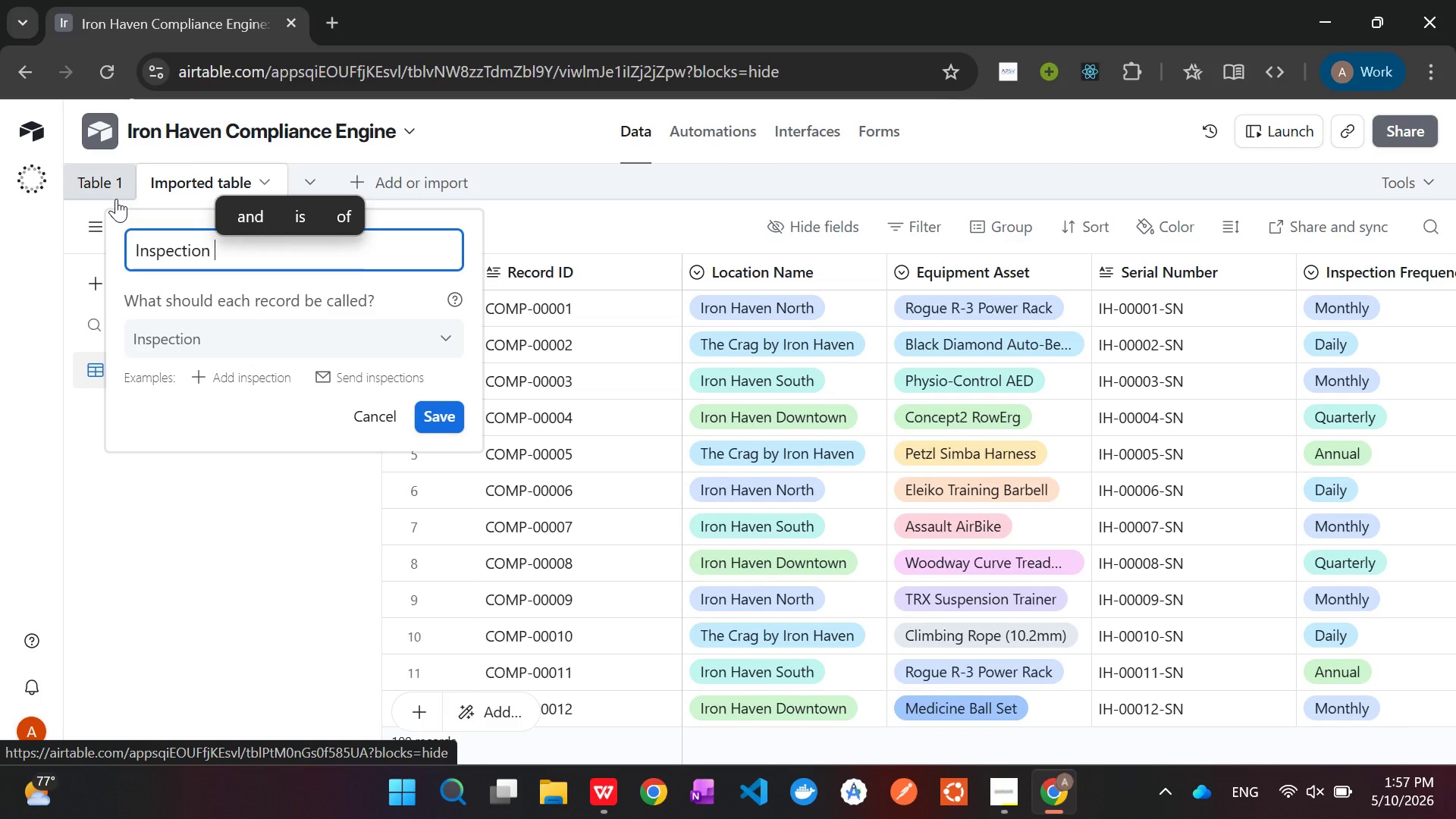 
hold_key(key=ShiftLeft, duration=1.5)
 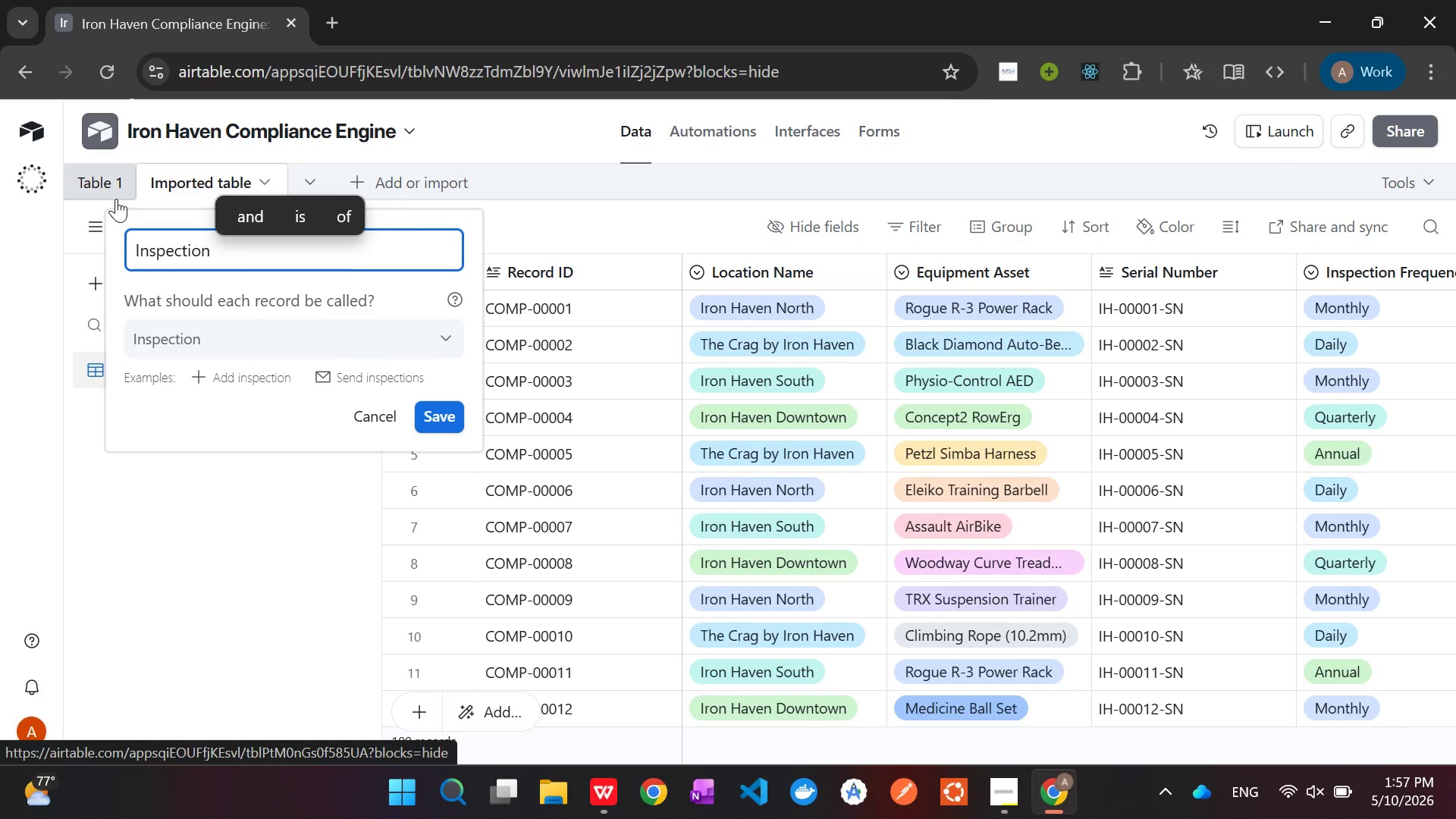 
hold_key(key=ShiftLeft, duration=1.53)
 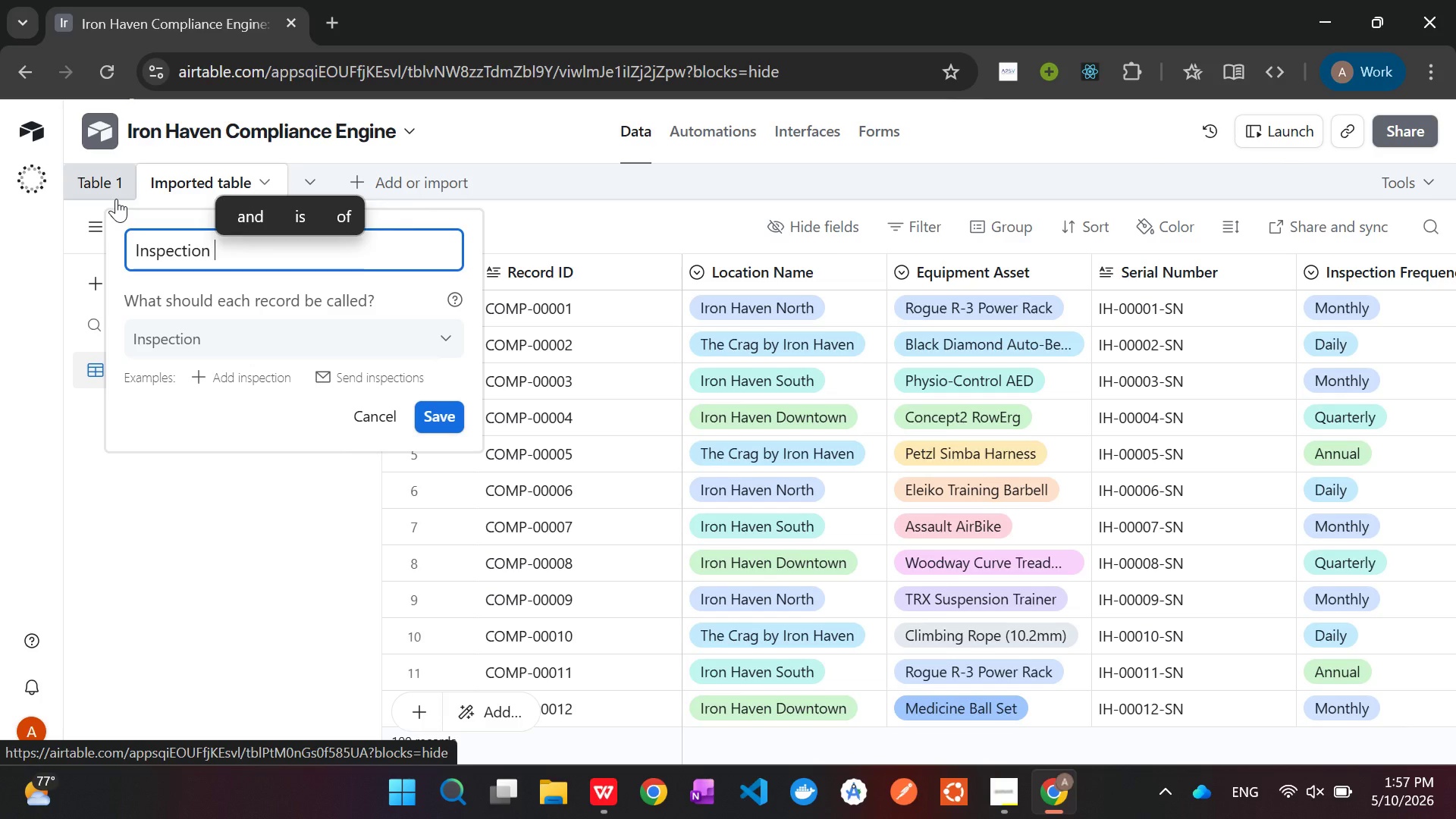 
hold_key(key=ShiftLeft, duration=1.5)
 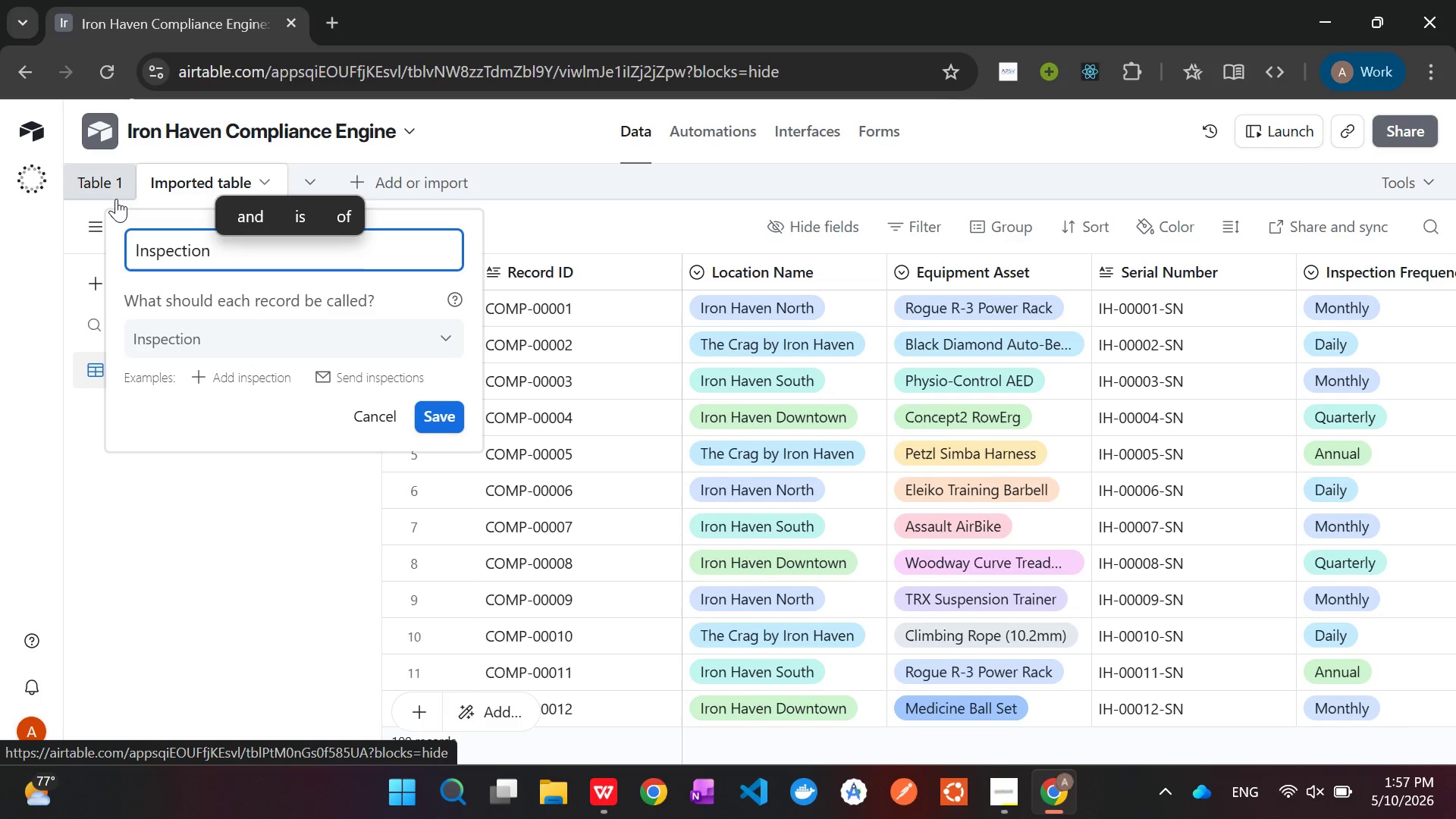 
hold_key(key=ShiftLeft, duration=1.52)
 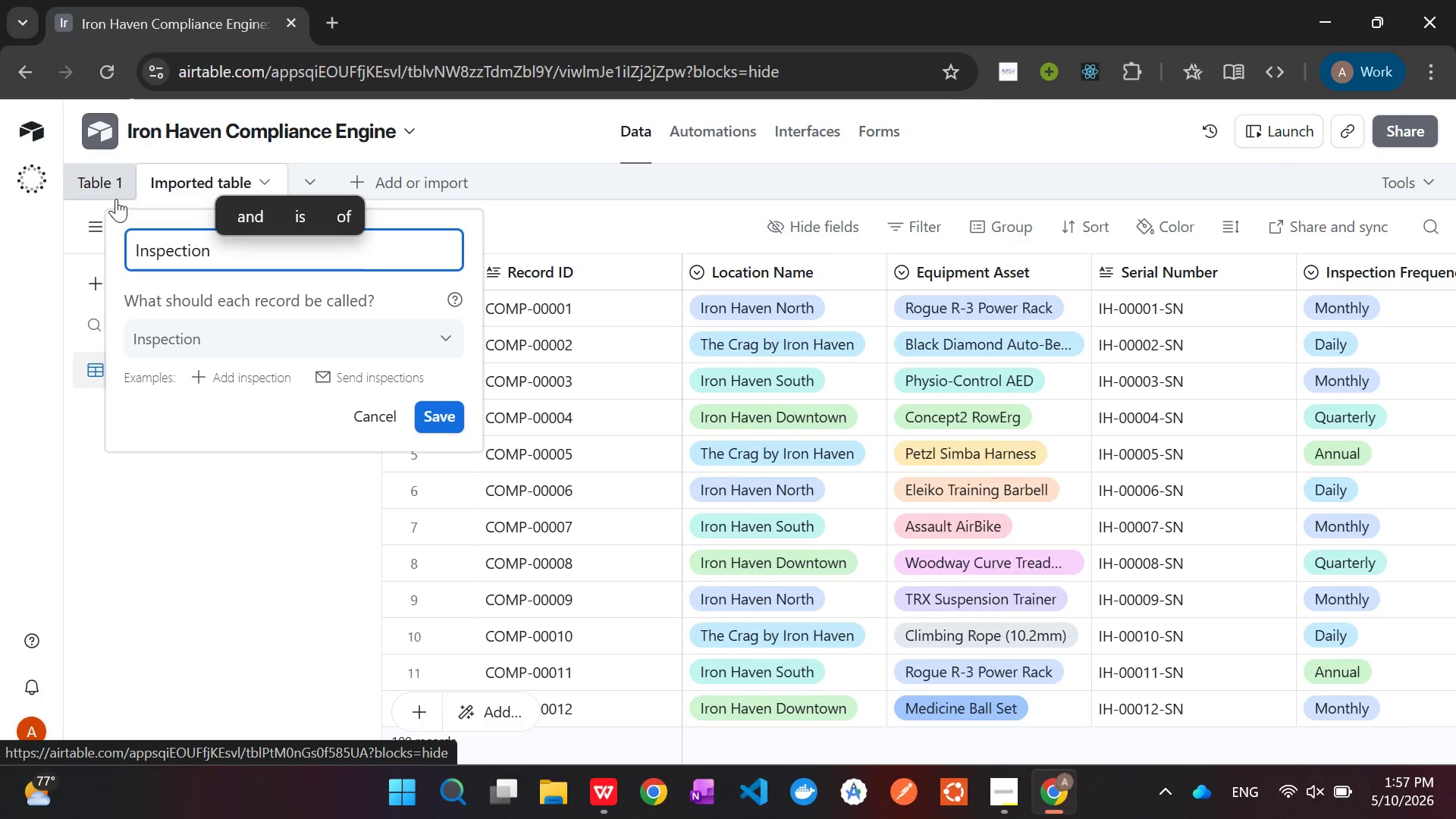 
hold_key(key=ShiftLeft, duration=1.53)
 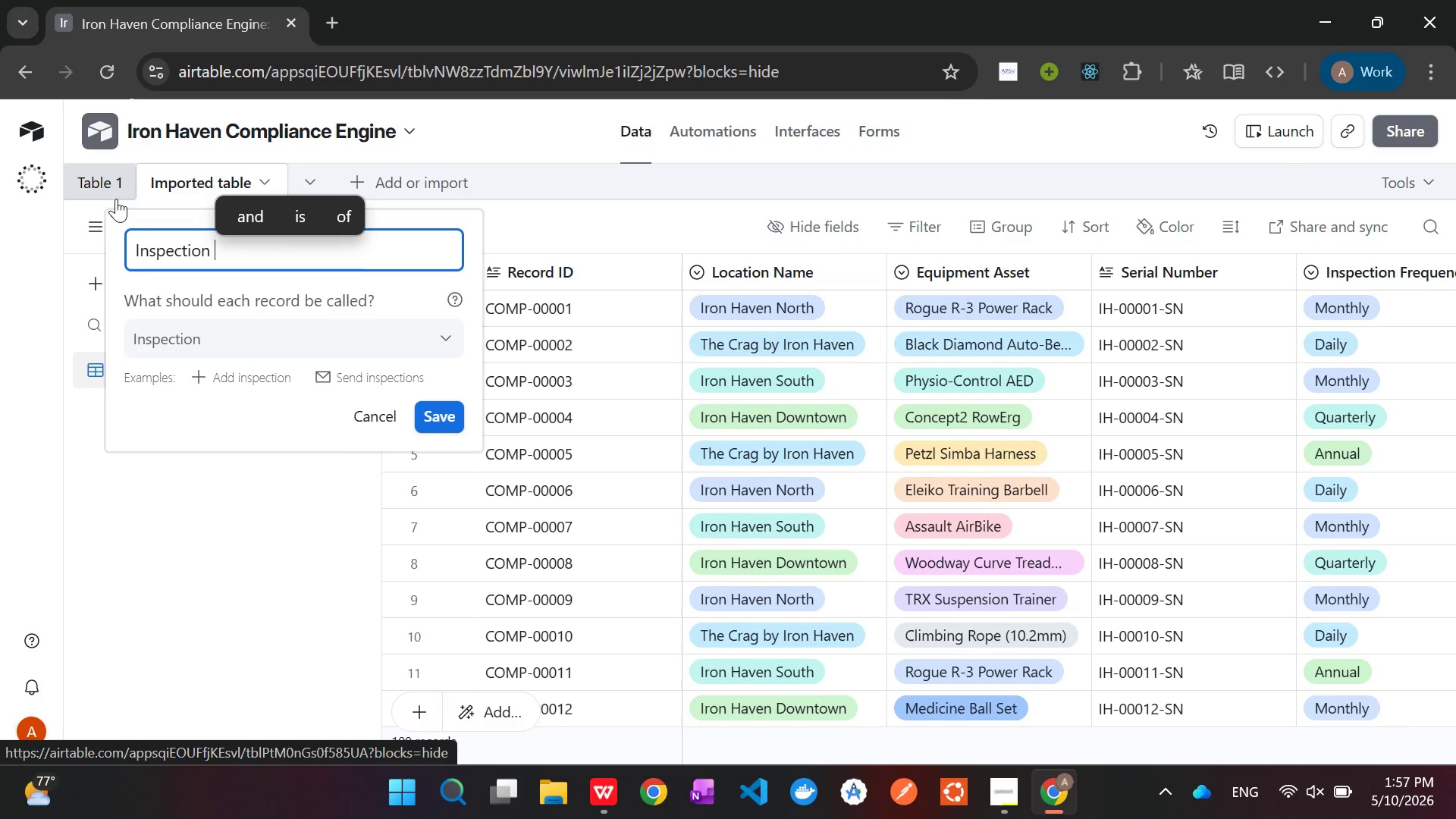 
hold_key(key=ShiftLeft, duration=1.5)
 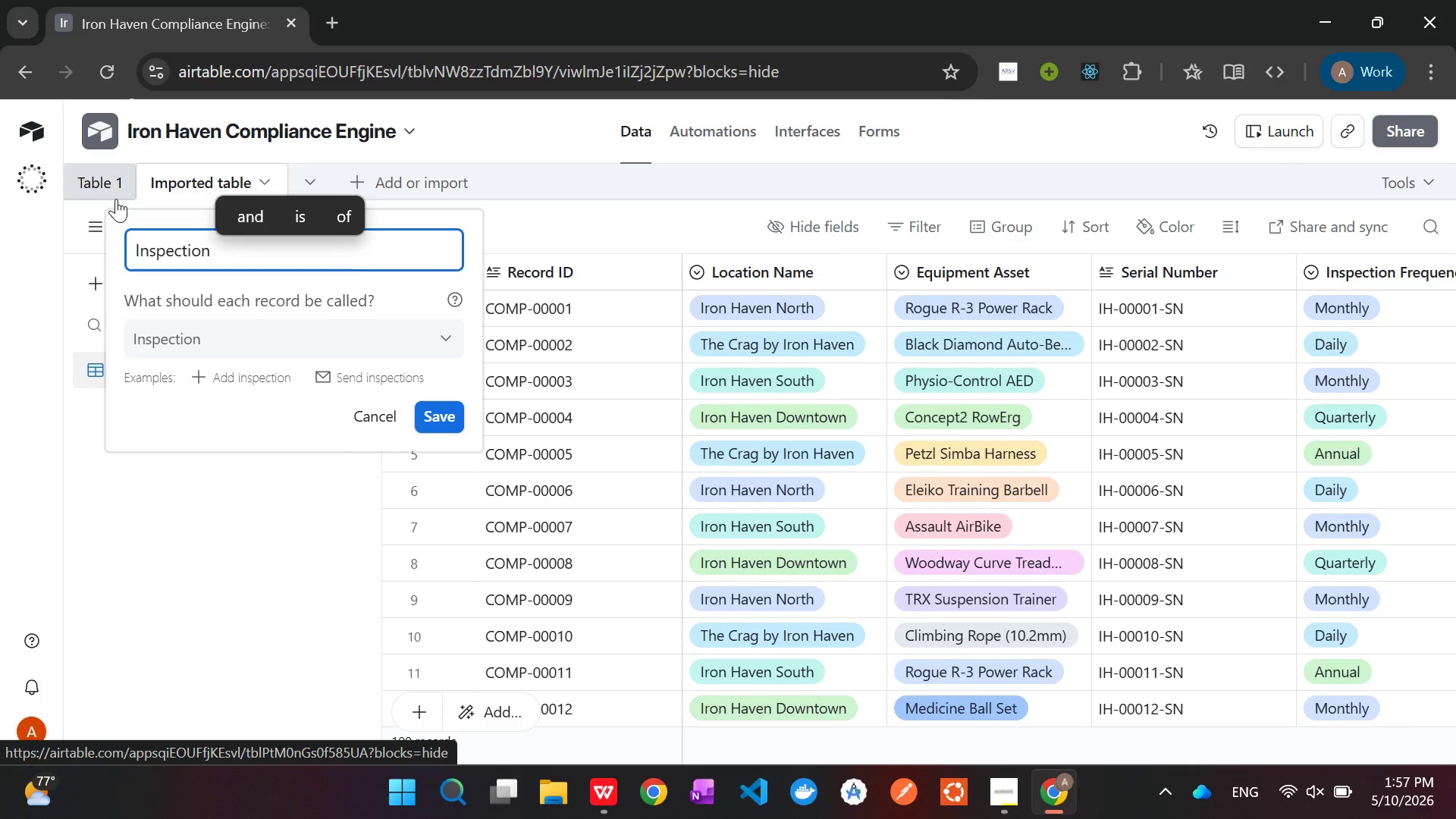 
type(Logs)
 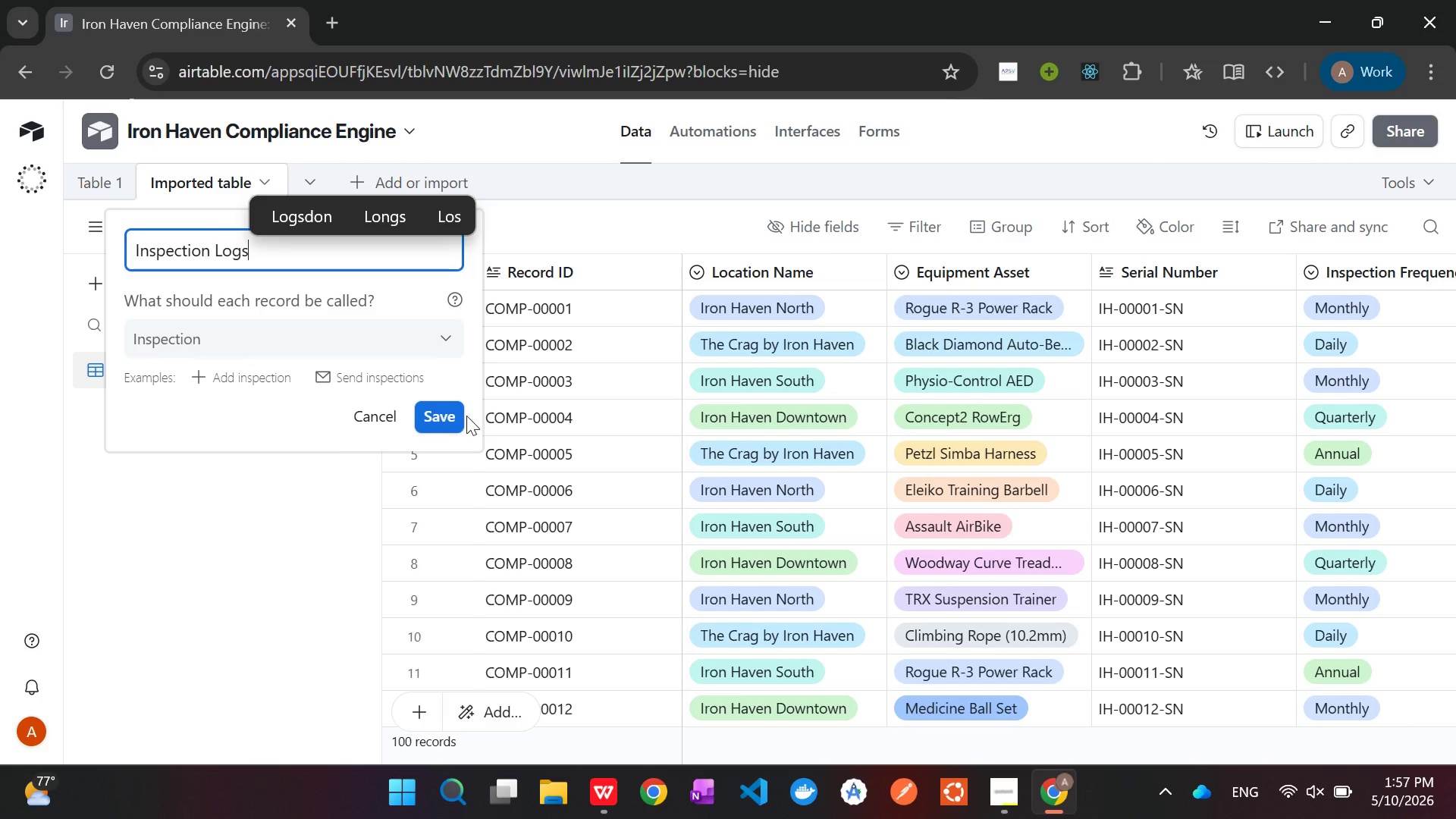 
left_click([436, 422])
 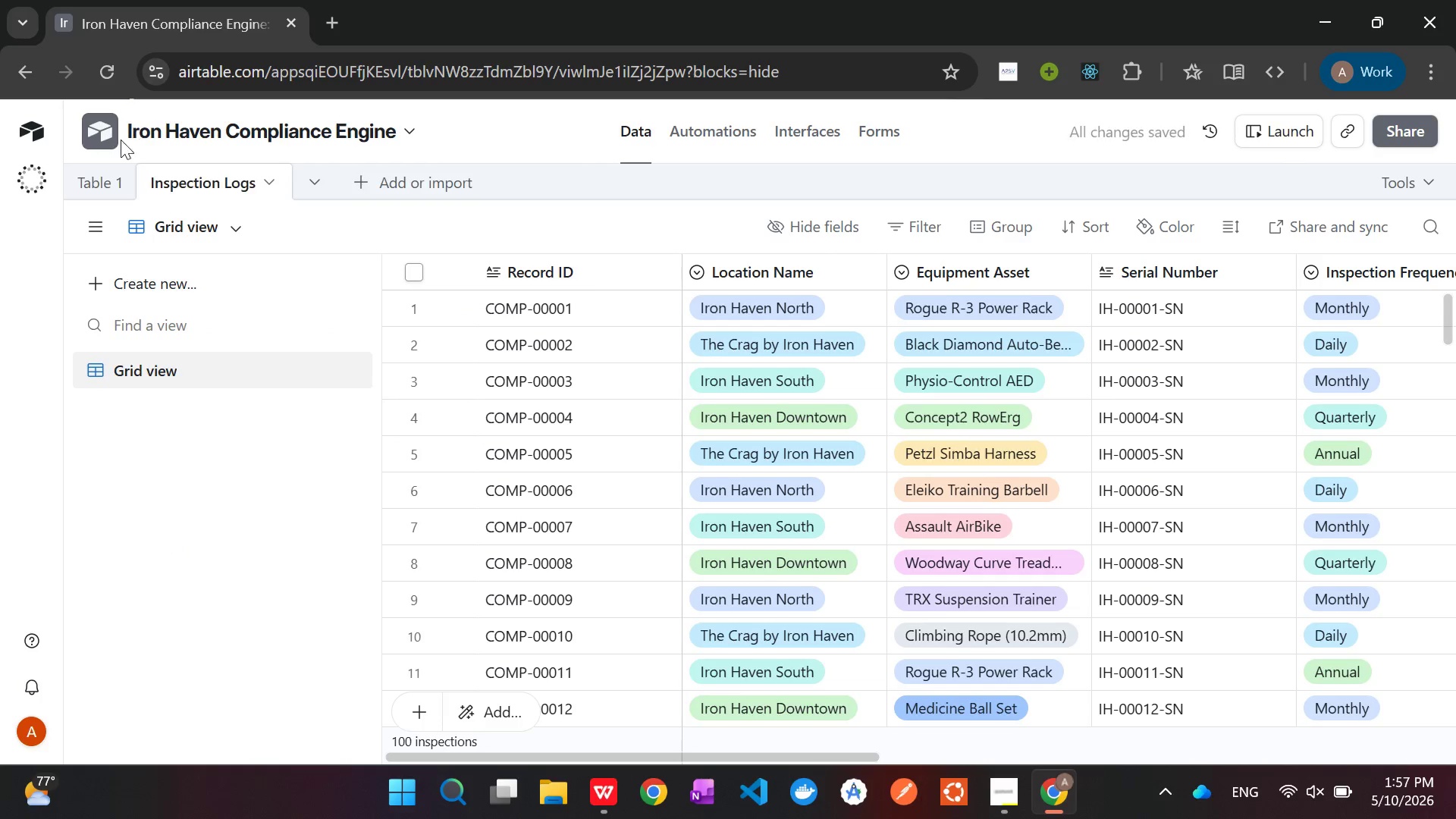 
left_click([88, 184])
 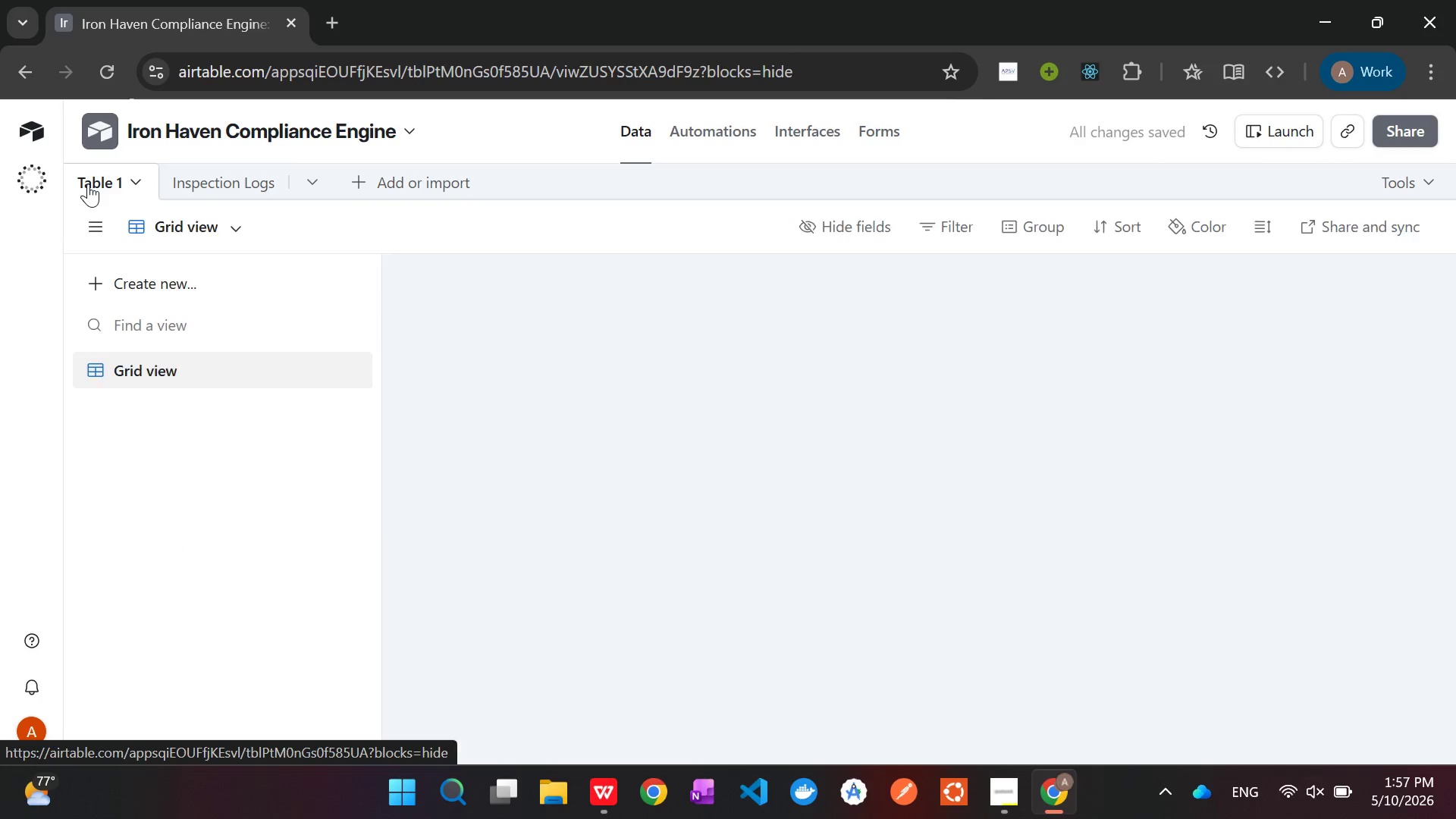 
right_click([88, 184])
 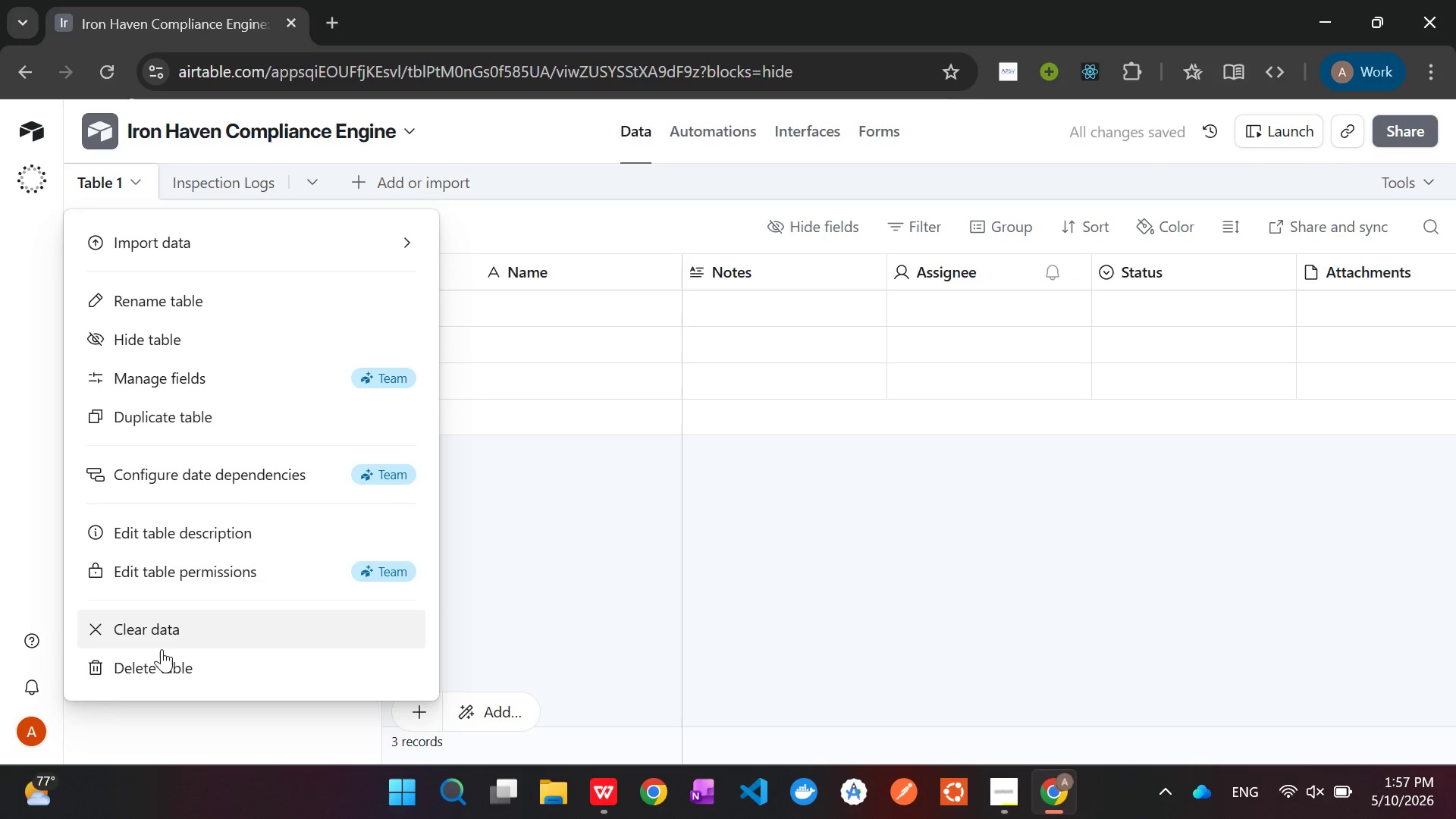 
left_click([168, 676])
 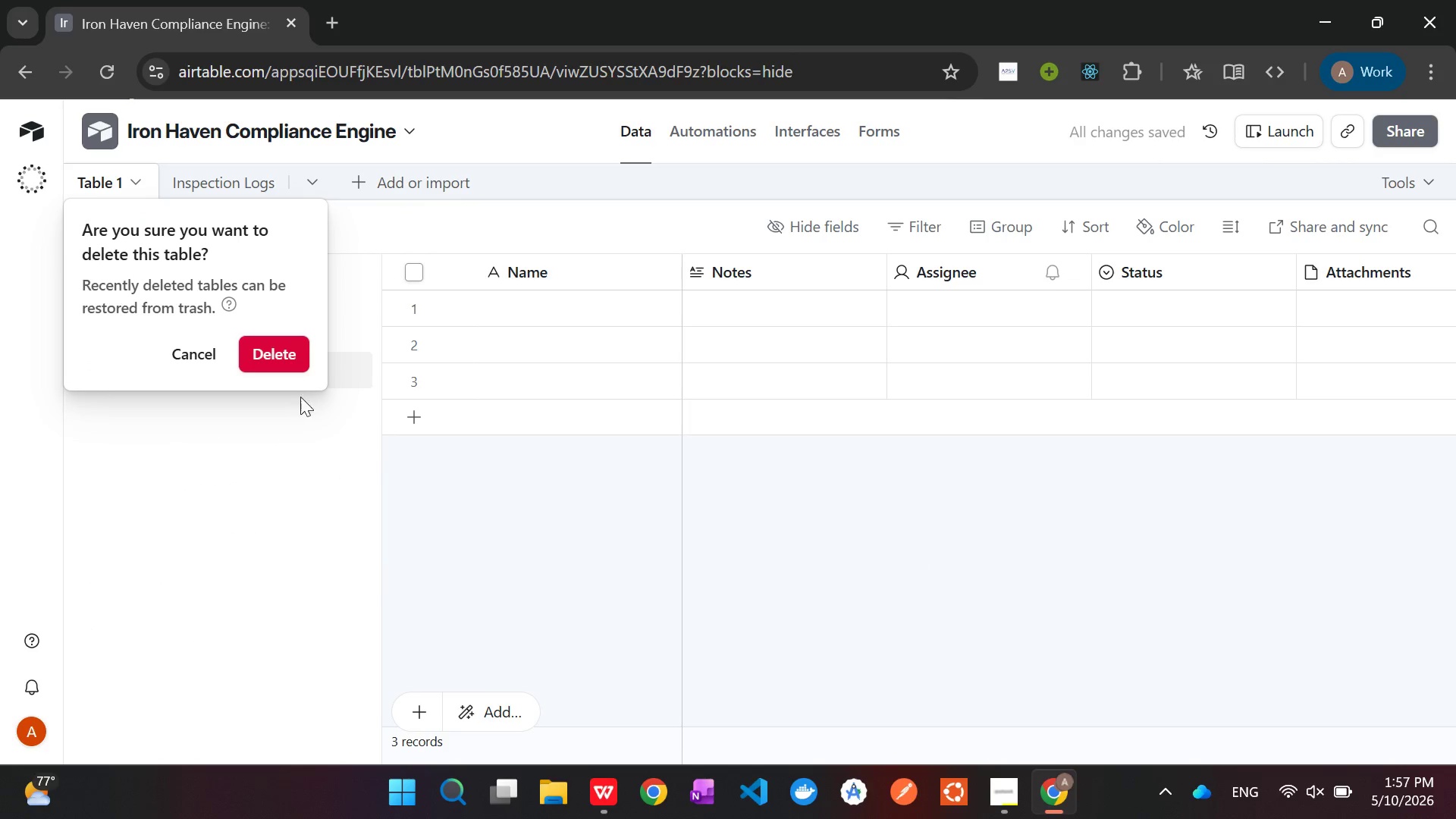 
left_click([273, 353])
 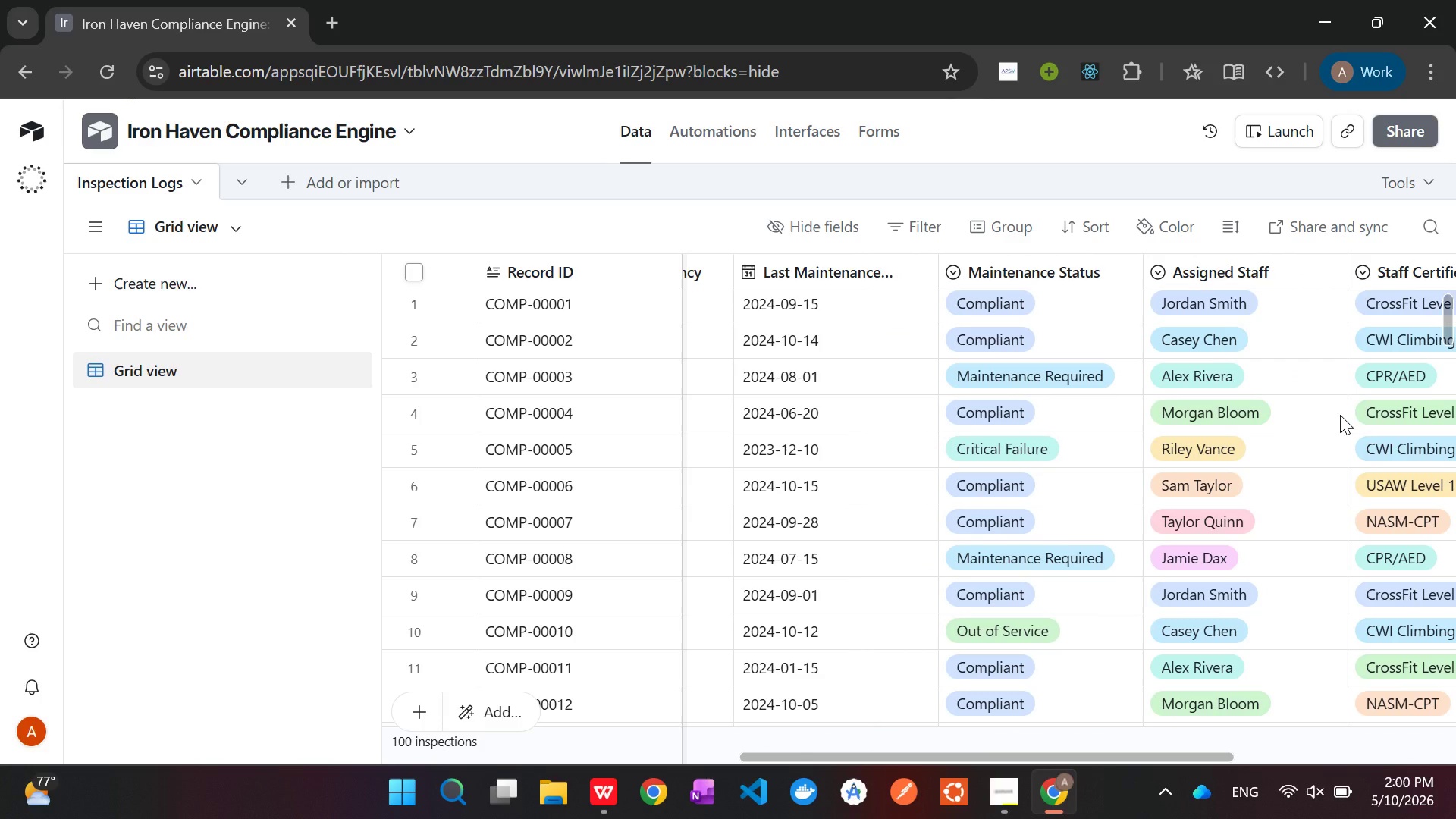 
wait(172.84)
 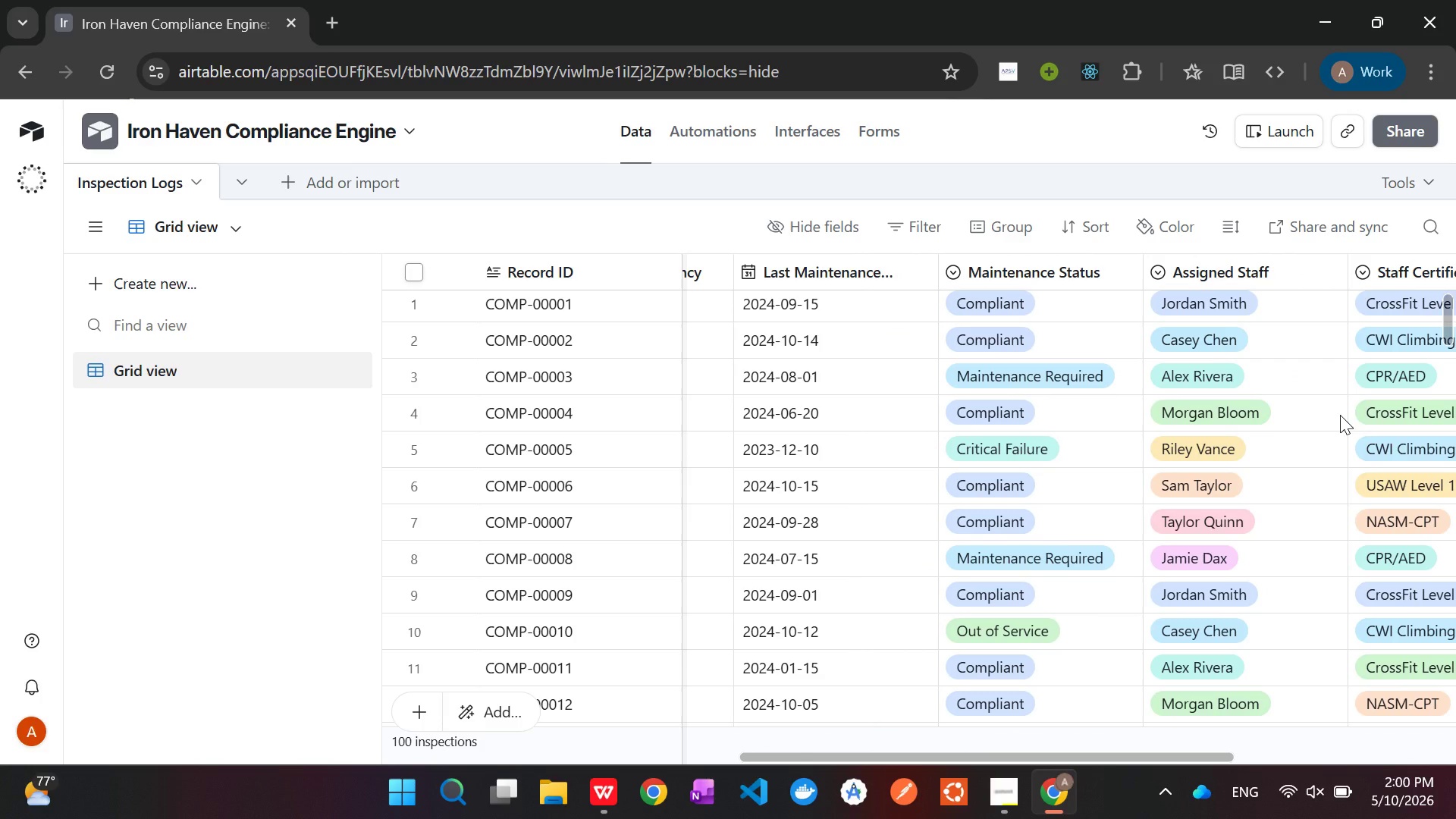 
left_click([1050, 818])
 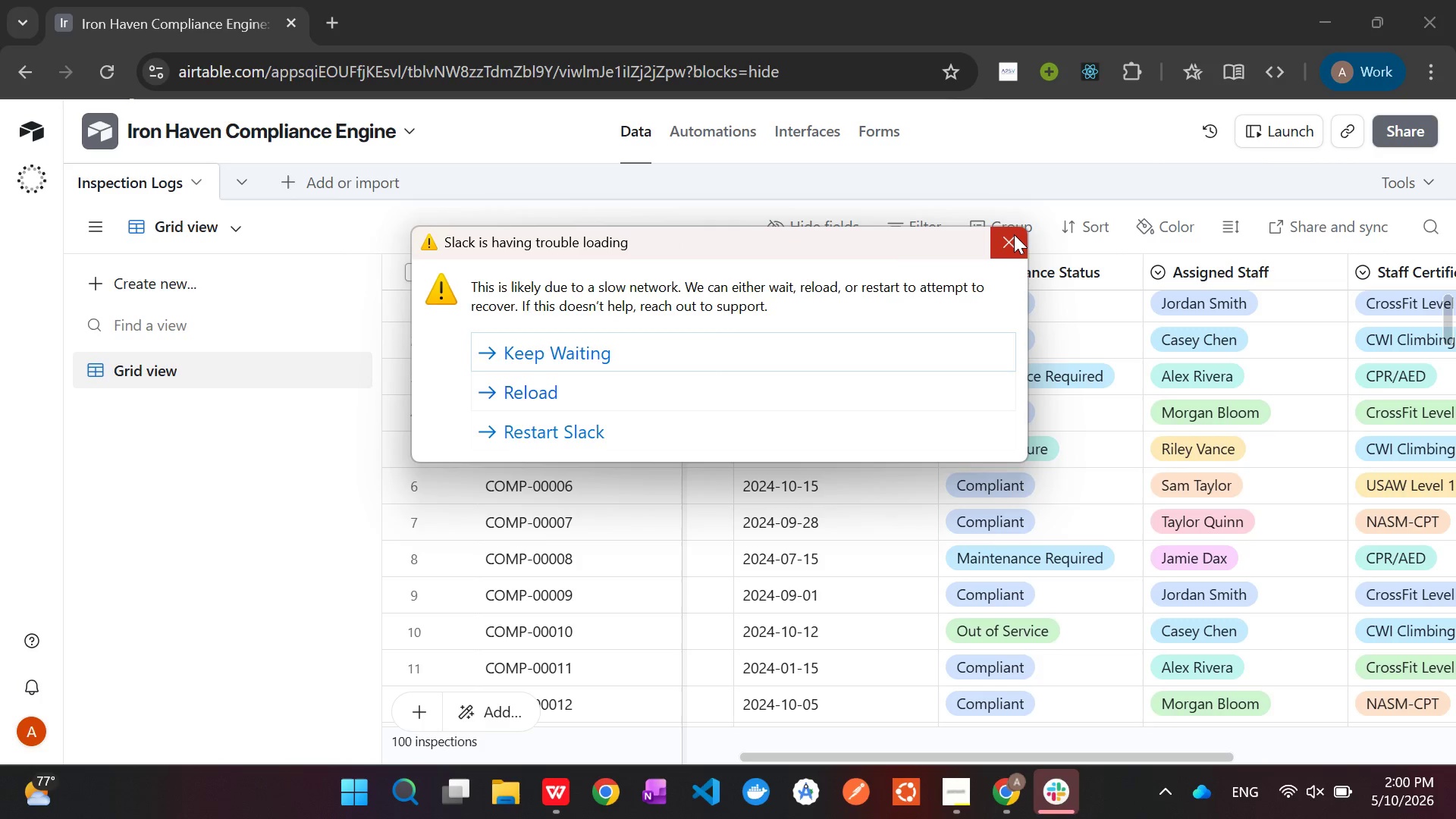 
left_click([1014, 234])
 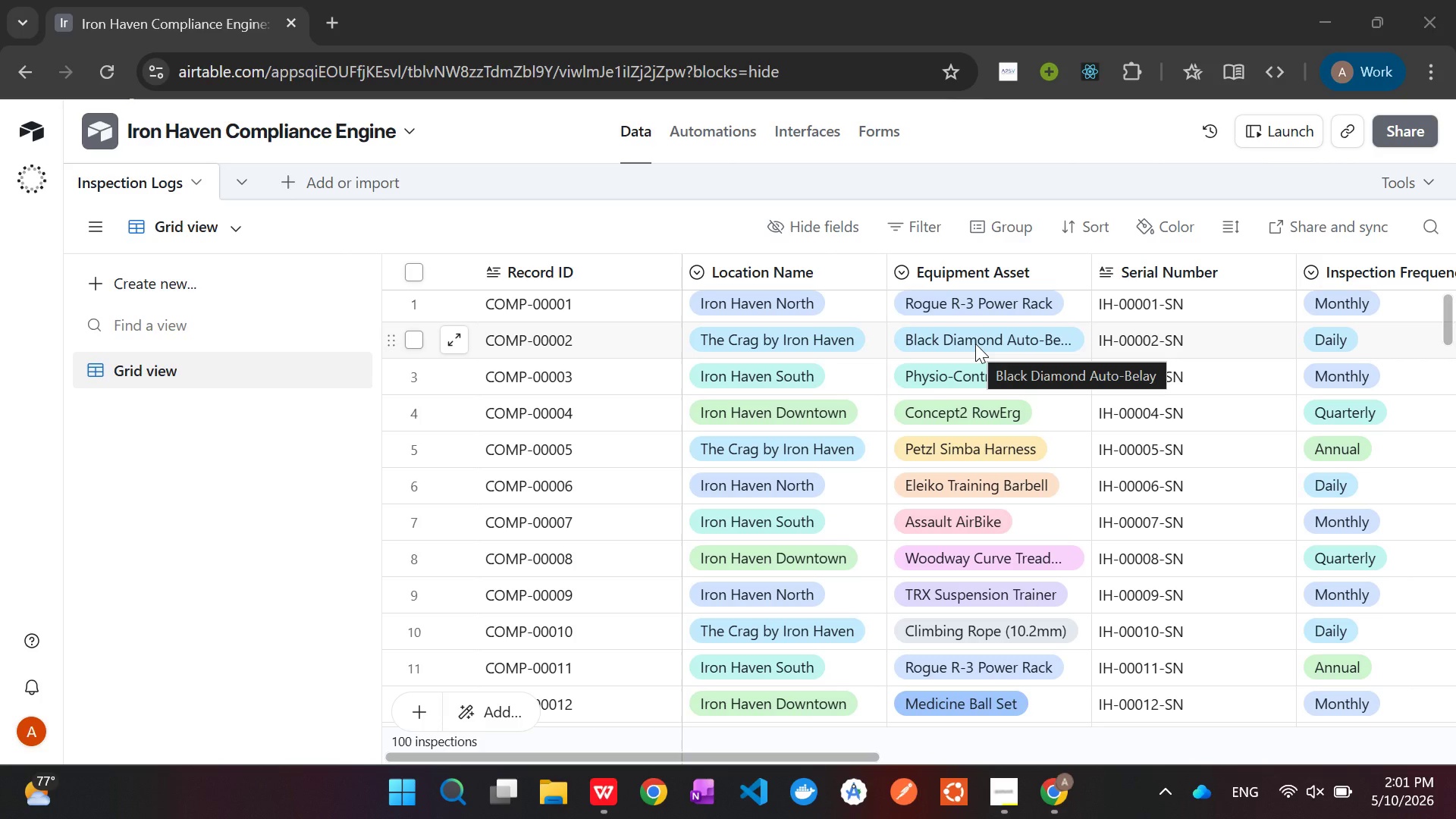 
wait(50.86)
 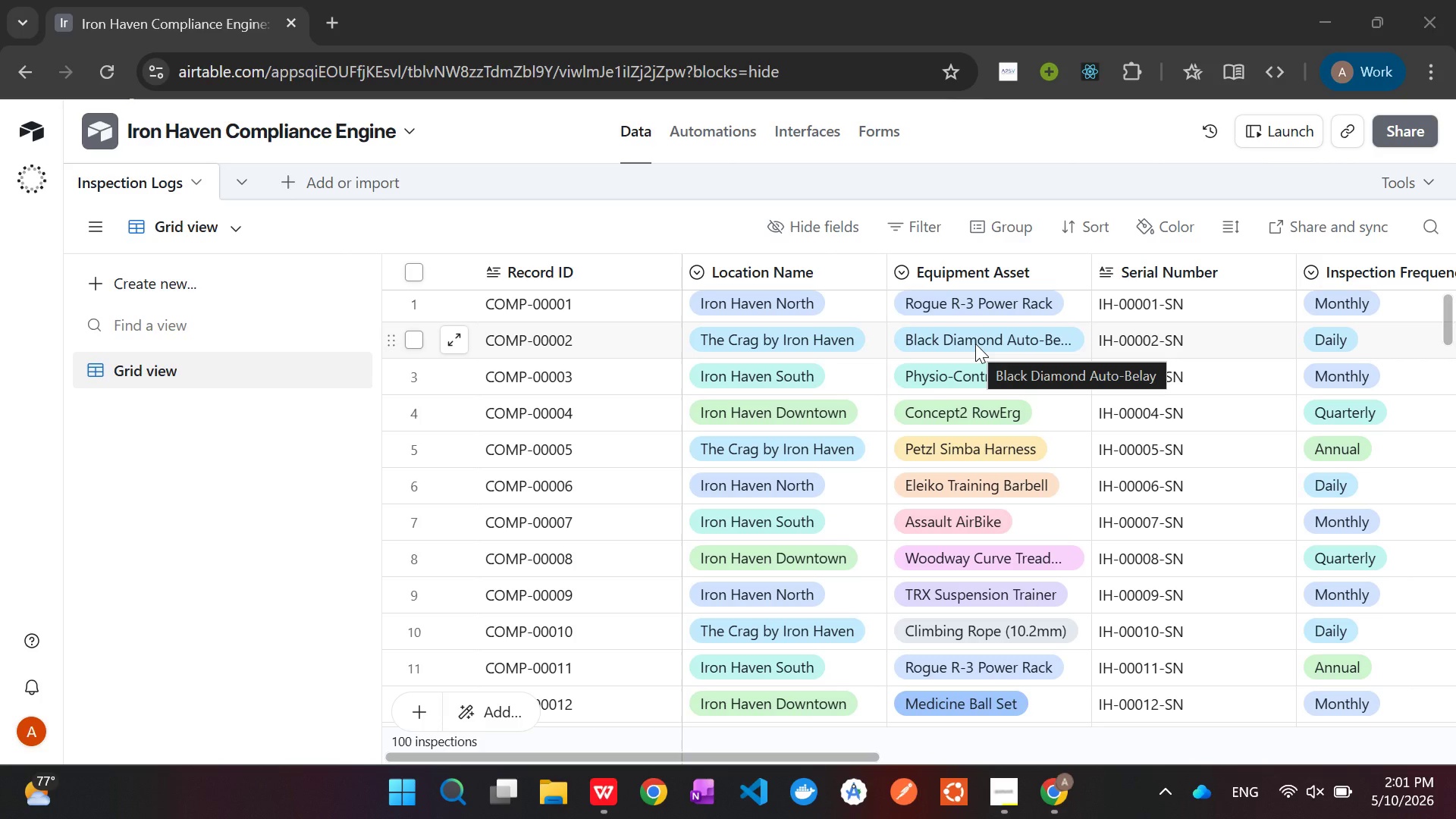 
right_click([772, 272])
 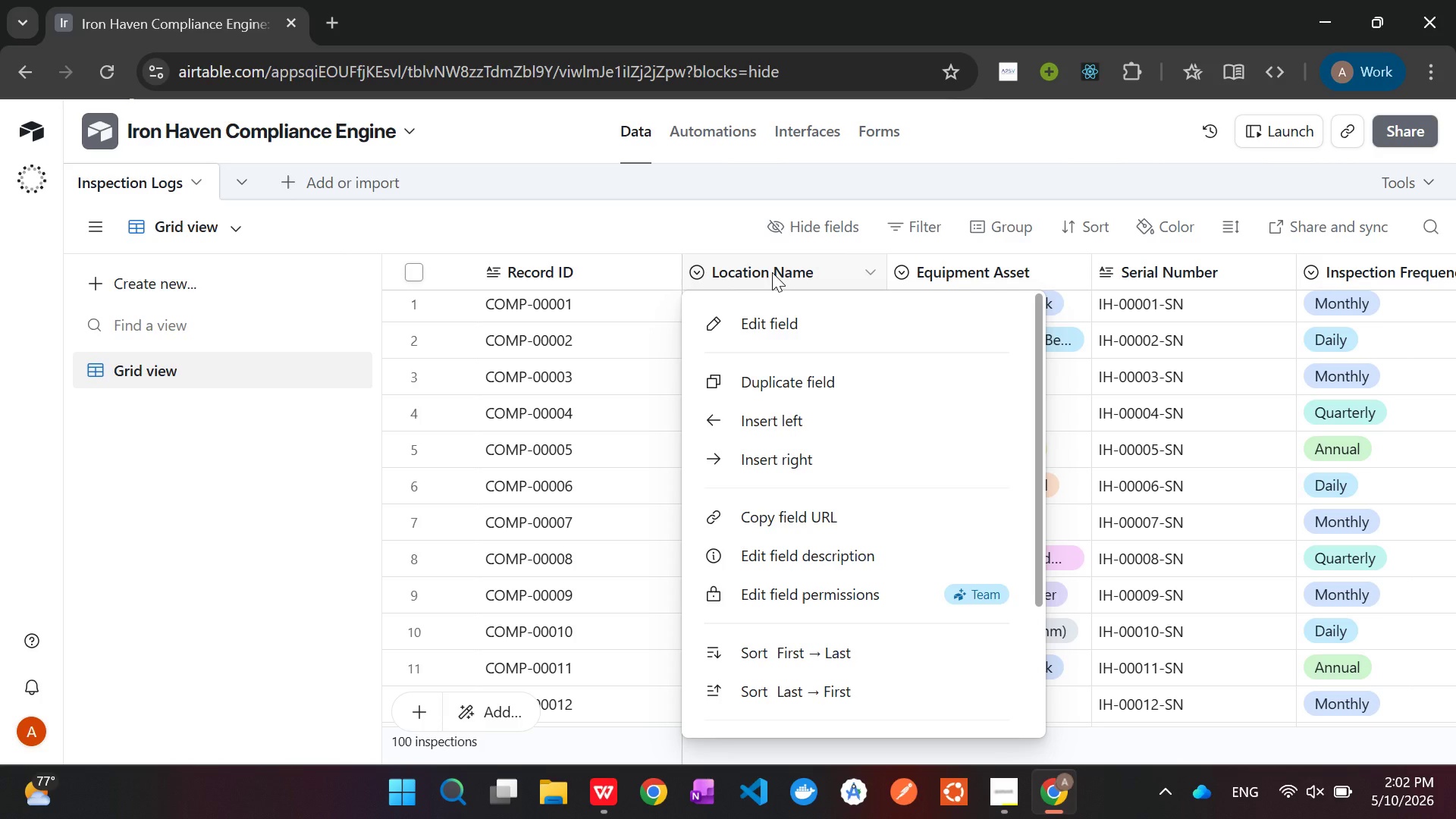 
wait(41.59)
 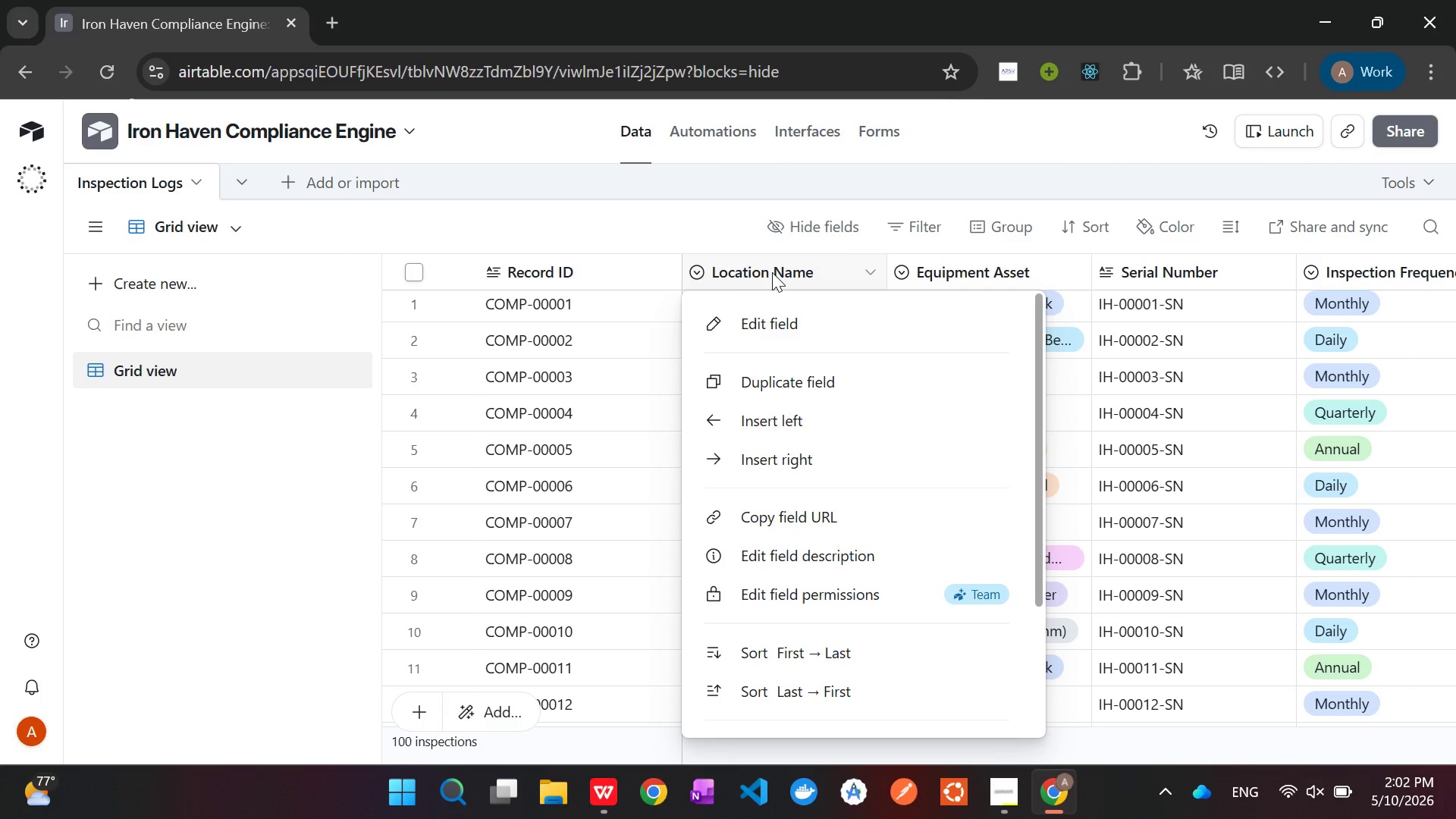 
left_click([771, 312])
 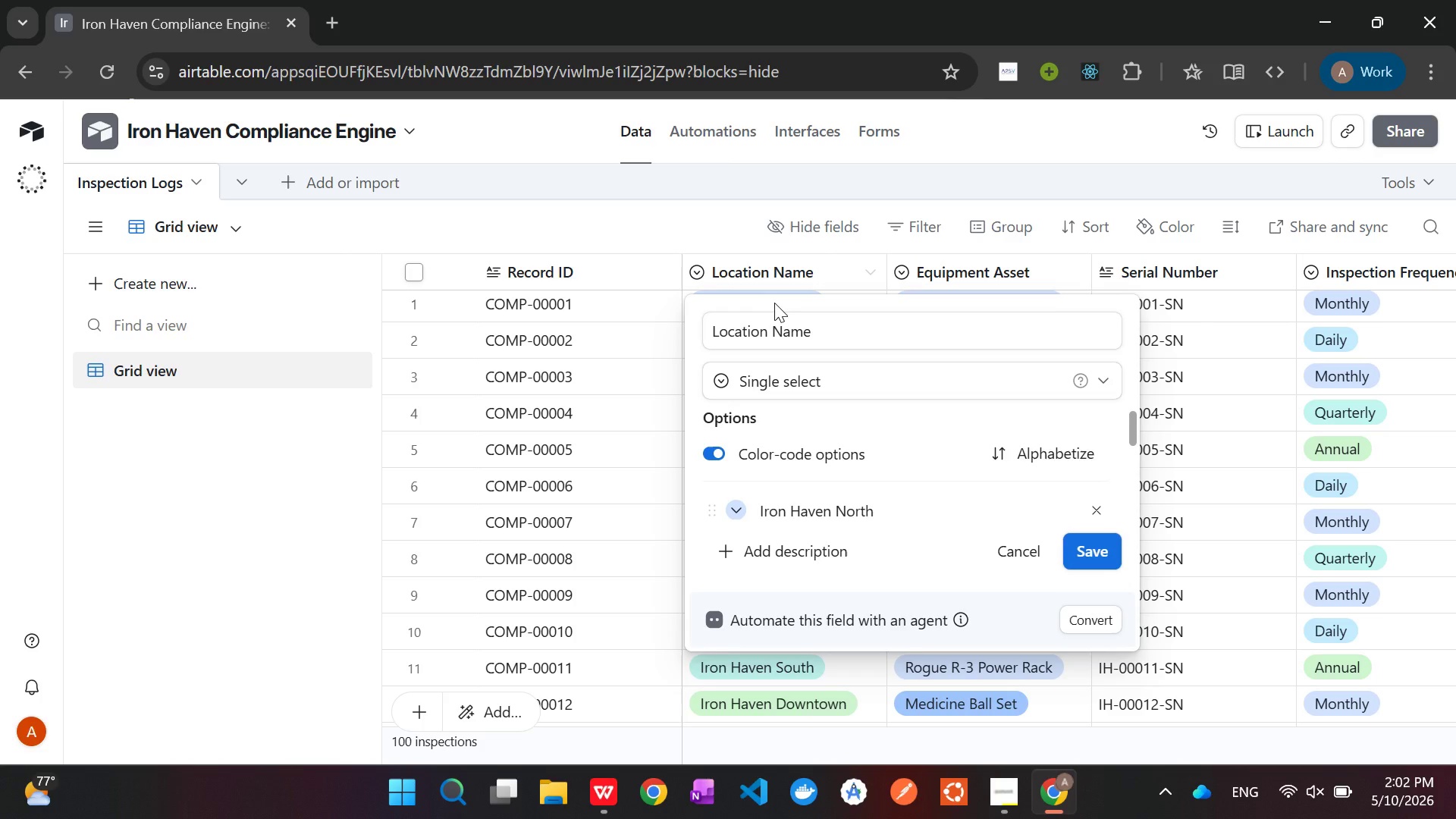 
wait(38.22)
 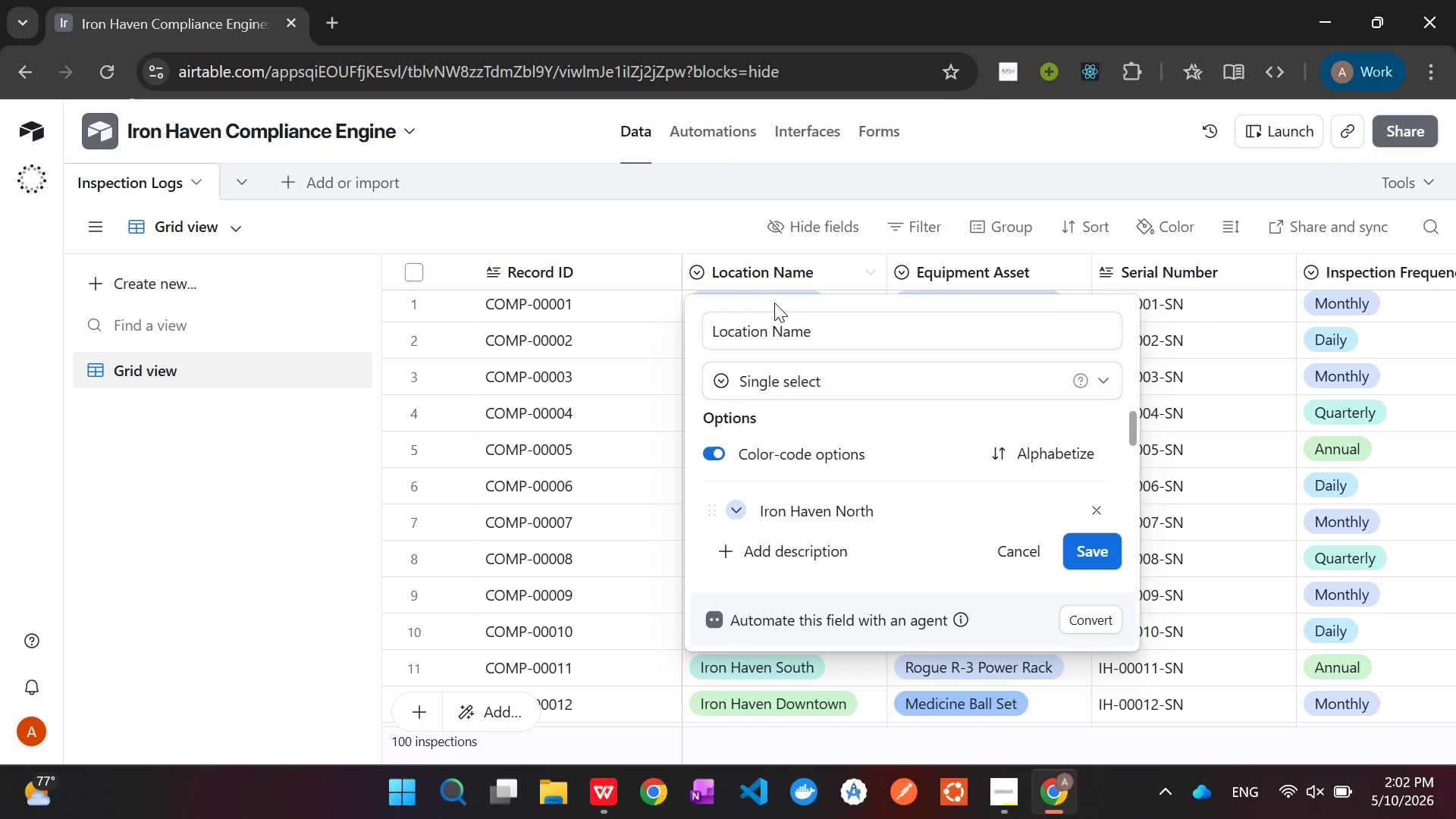 
left_click([808, 372])
 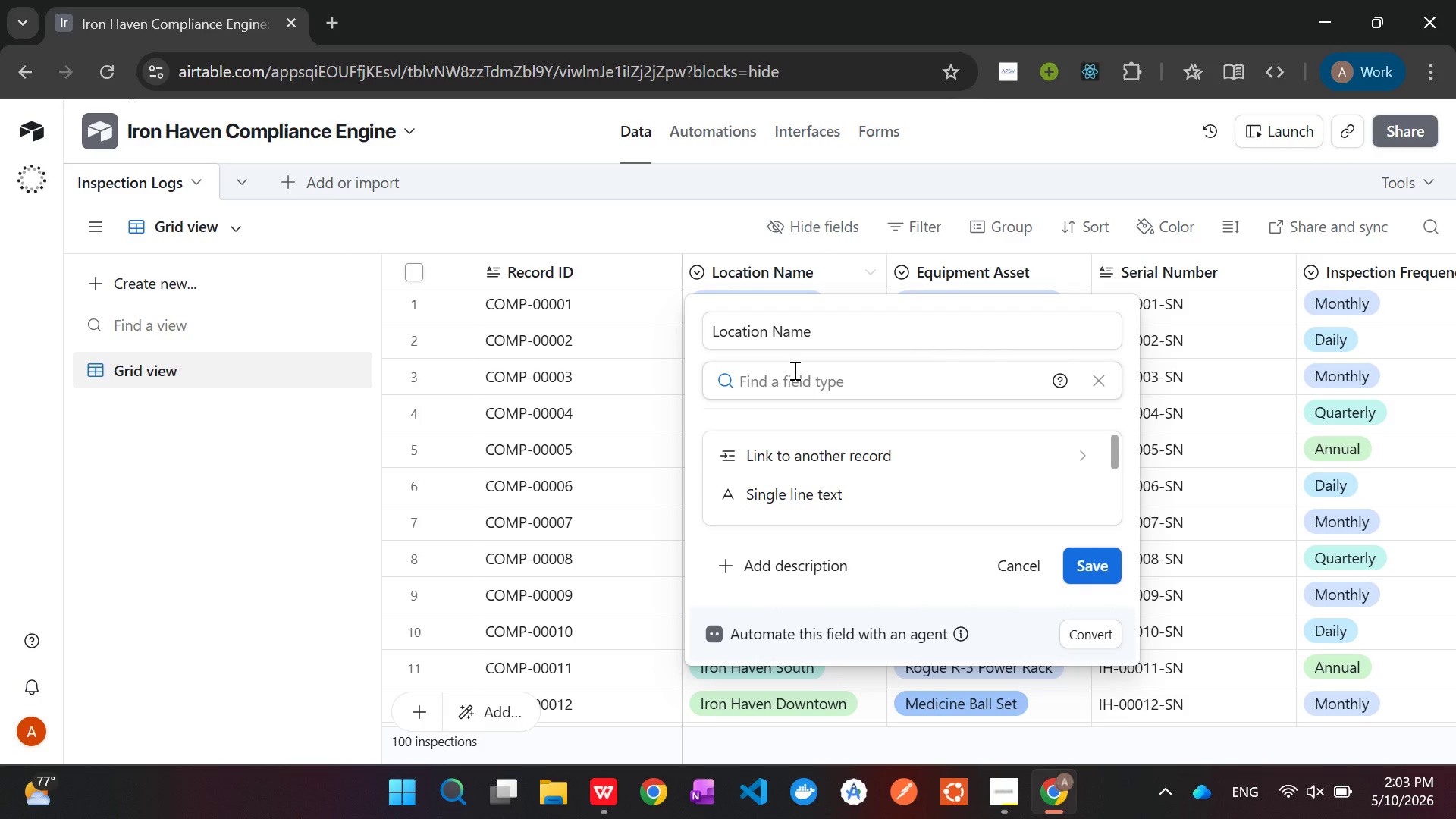 
wait(8.23)
 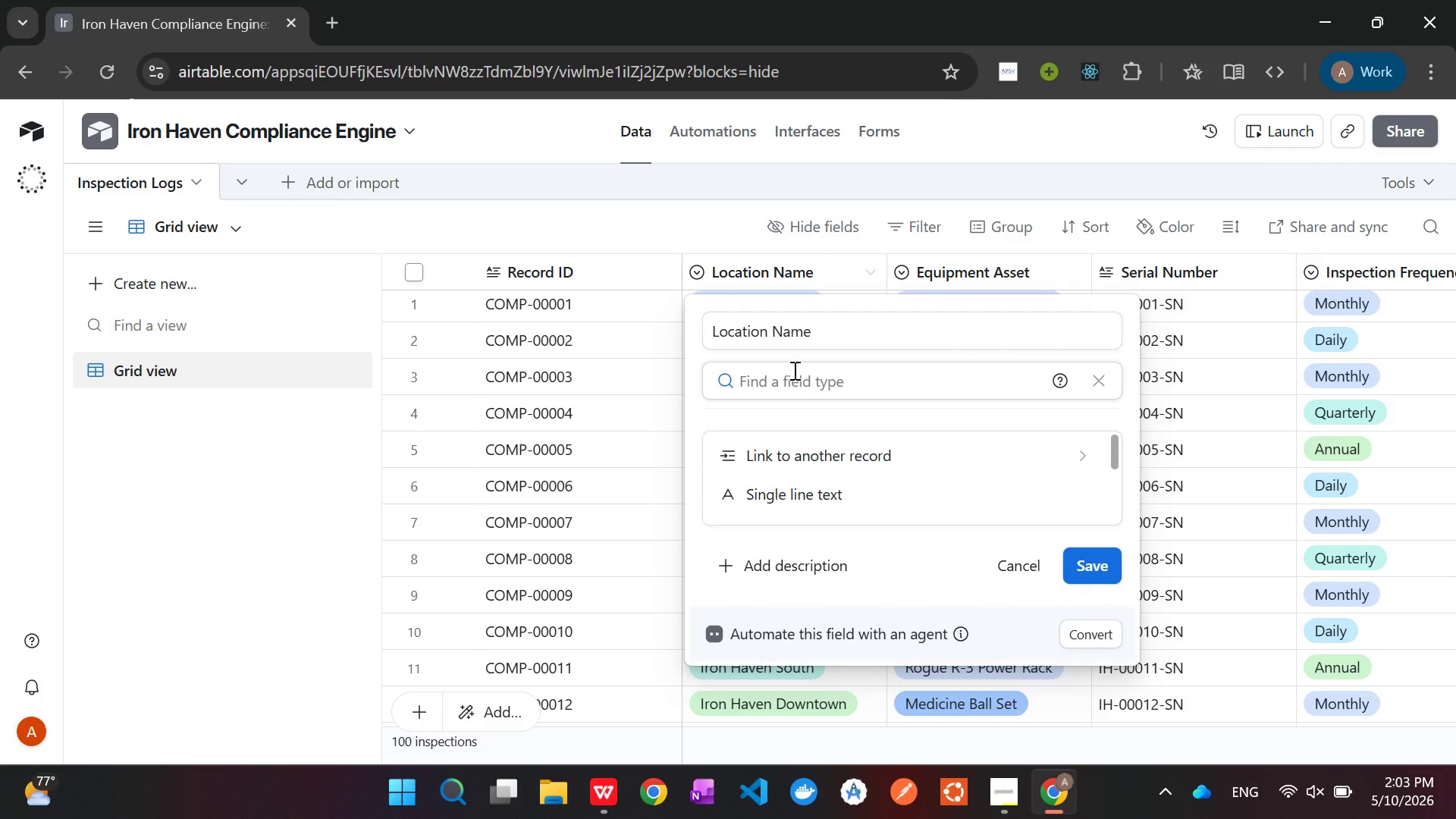 
left_click([811, 439])
 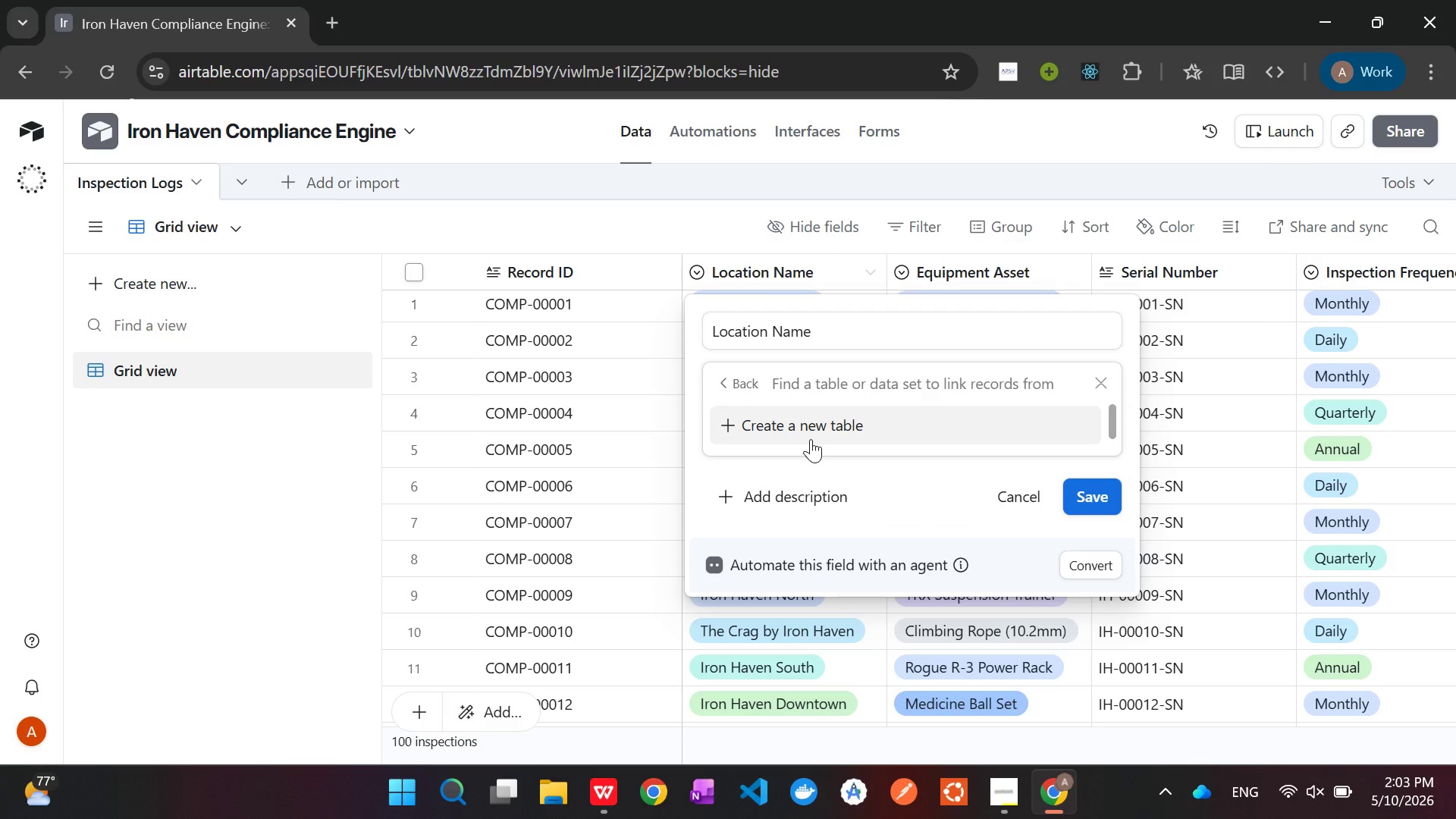 
left_click([811, 439])
 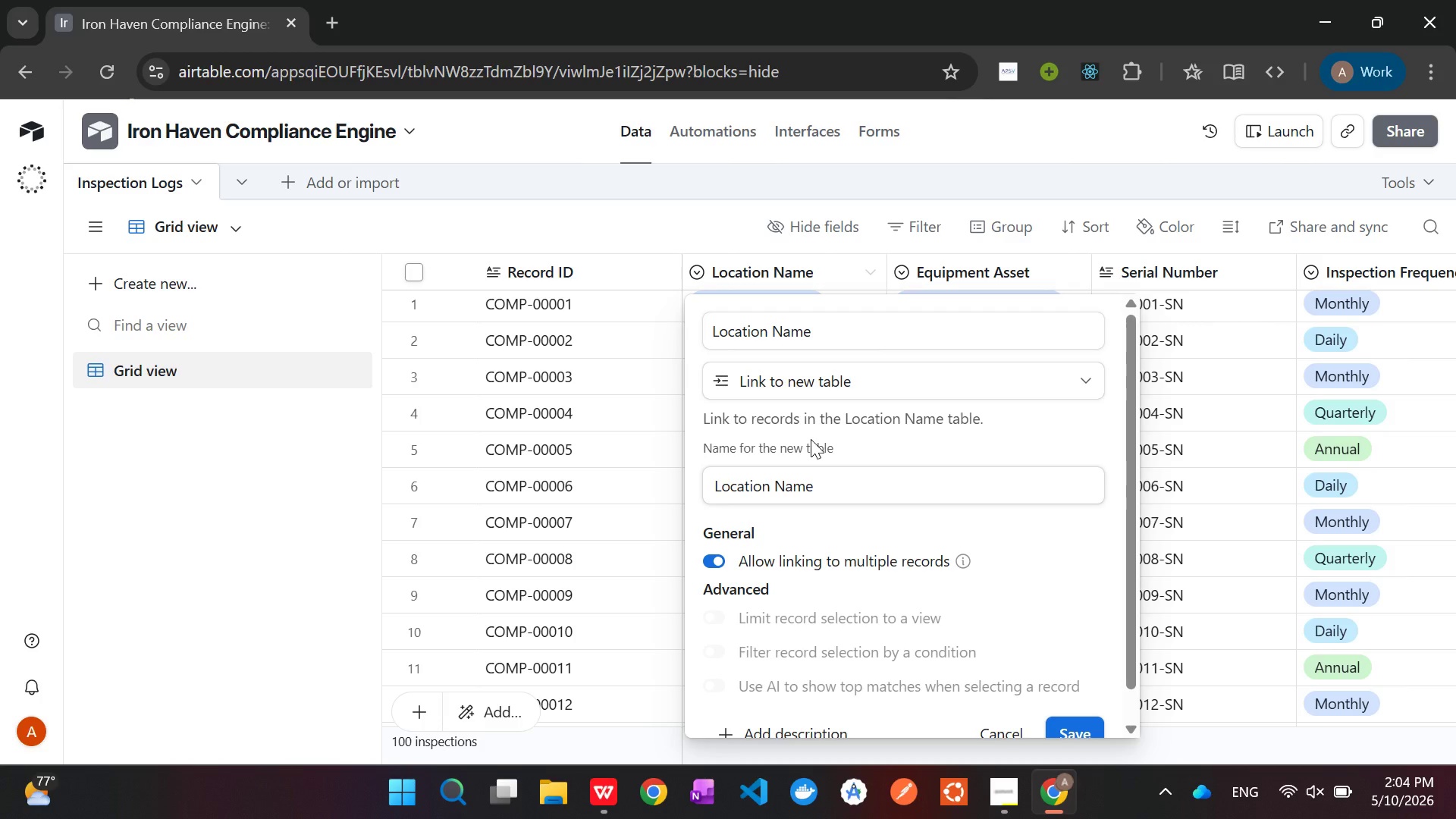 
wait(81.0)
 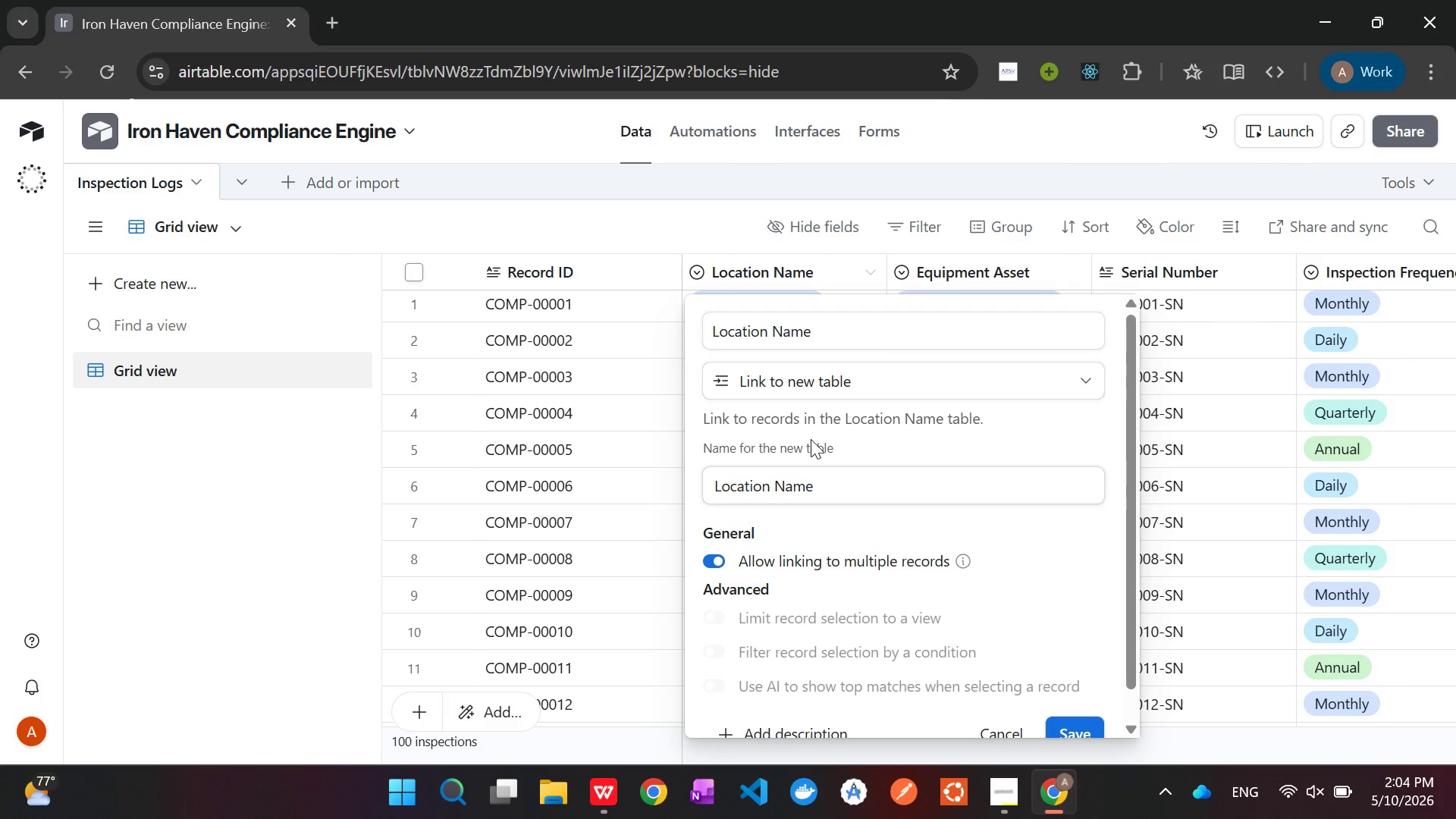 
left_click([818, 487])
 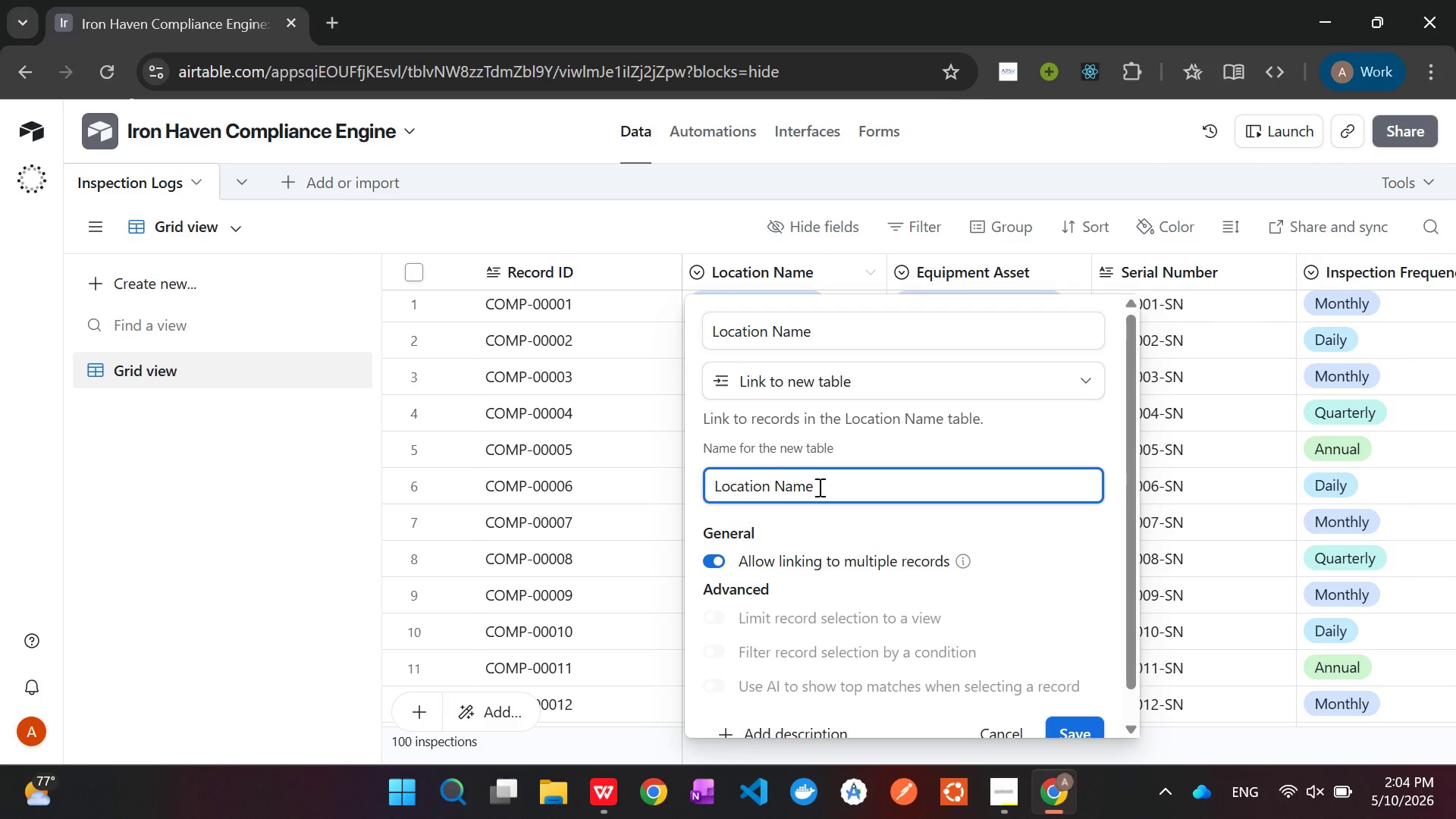 
key(Backspace)
 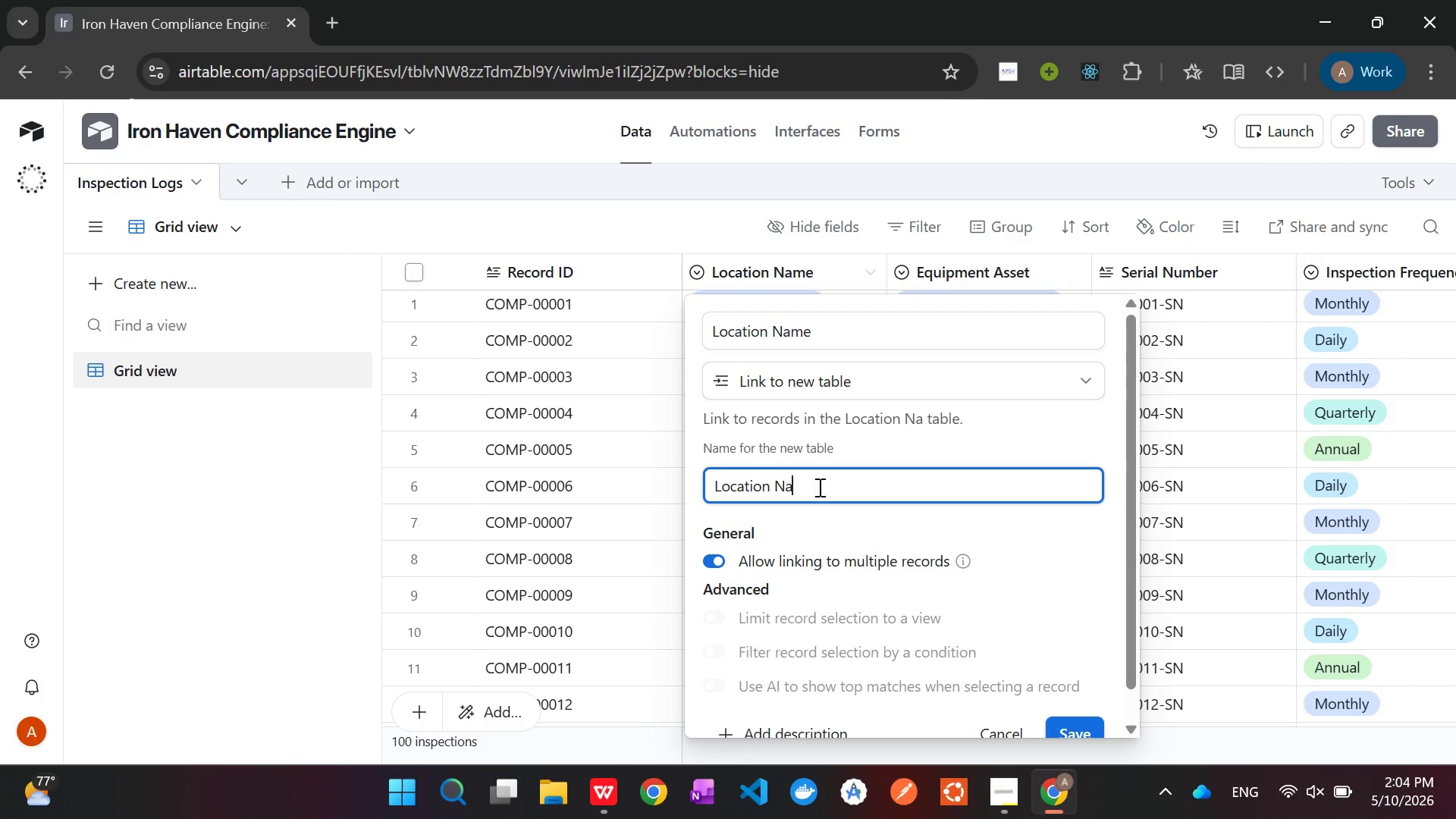 
key(Backspace)
 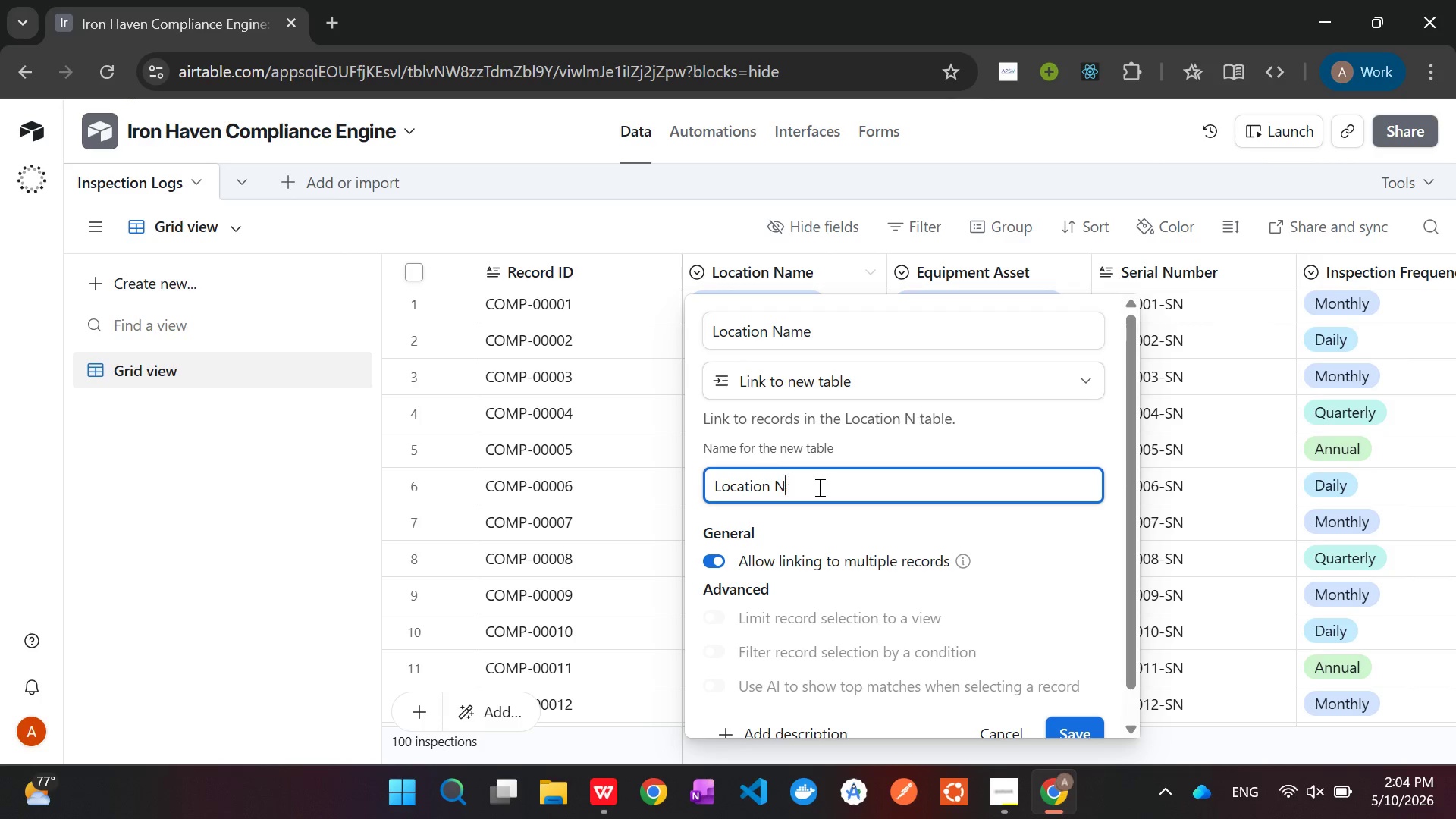 
key(Backspace)
 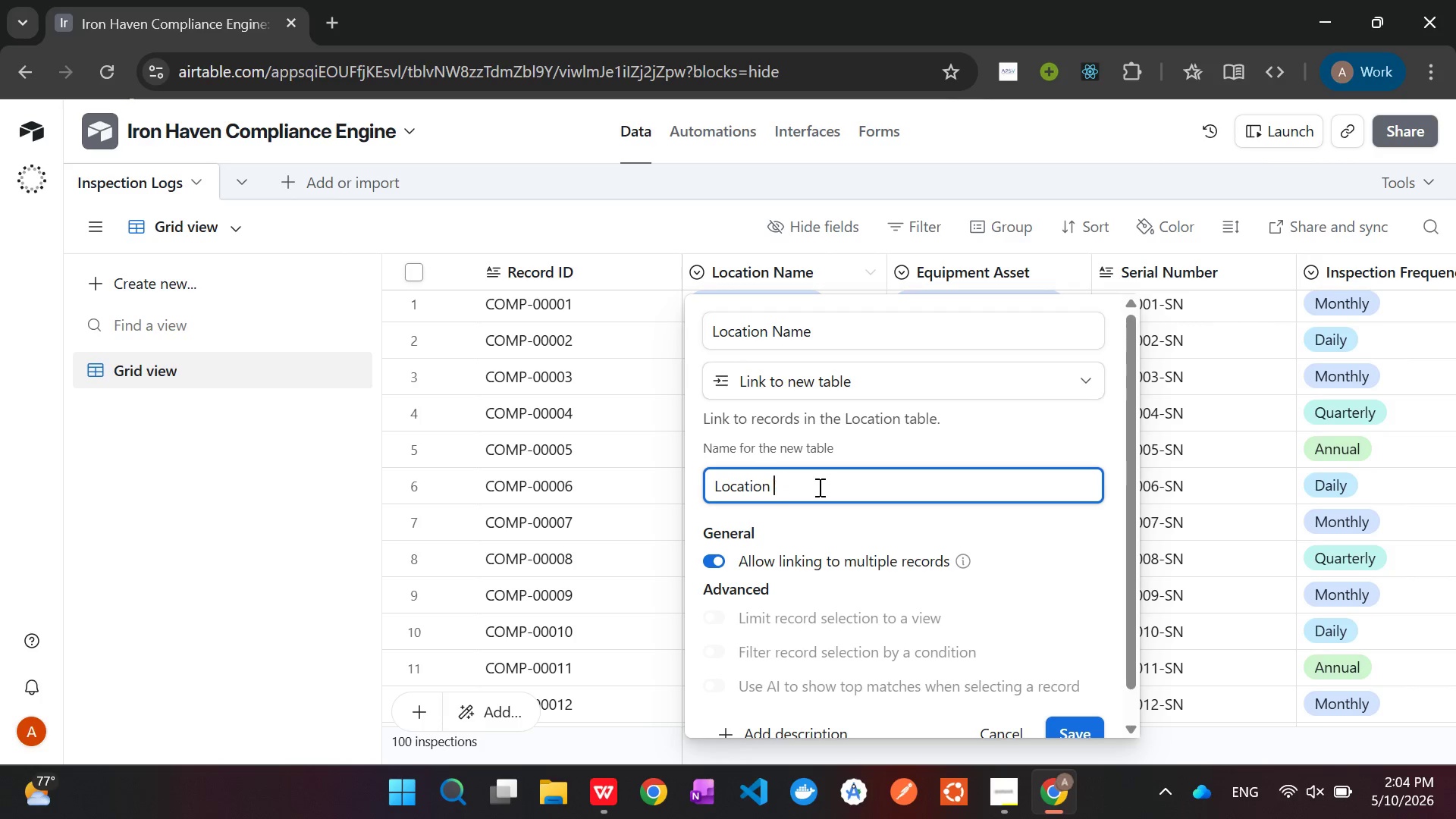 
key(Backspace)
 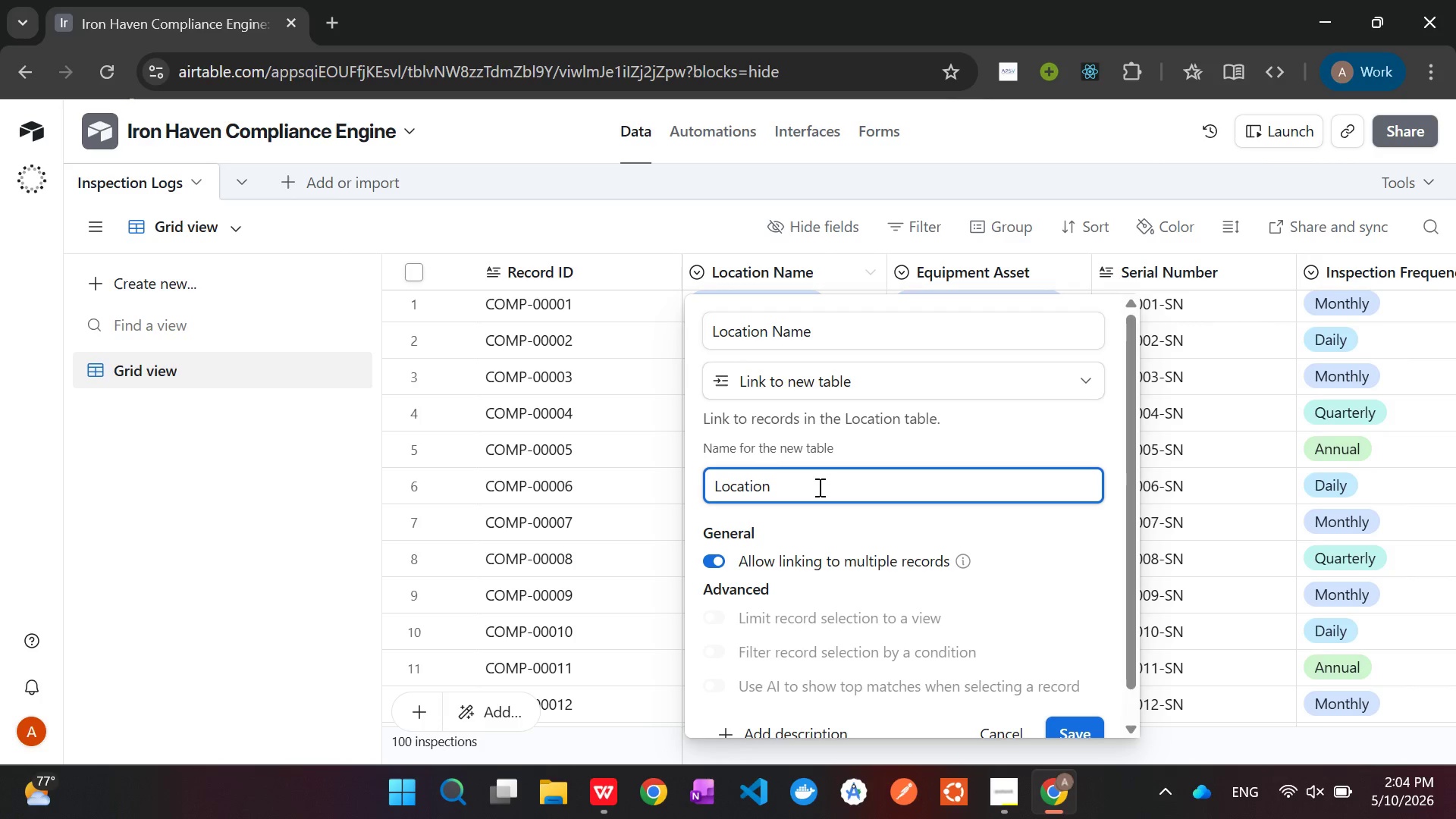 
key(Backspace)
 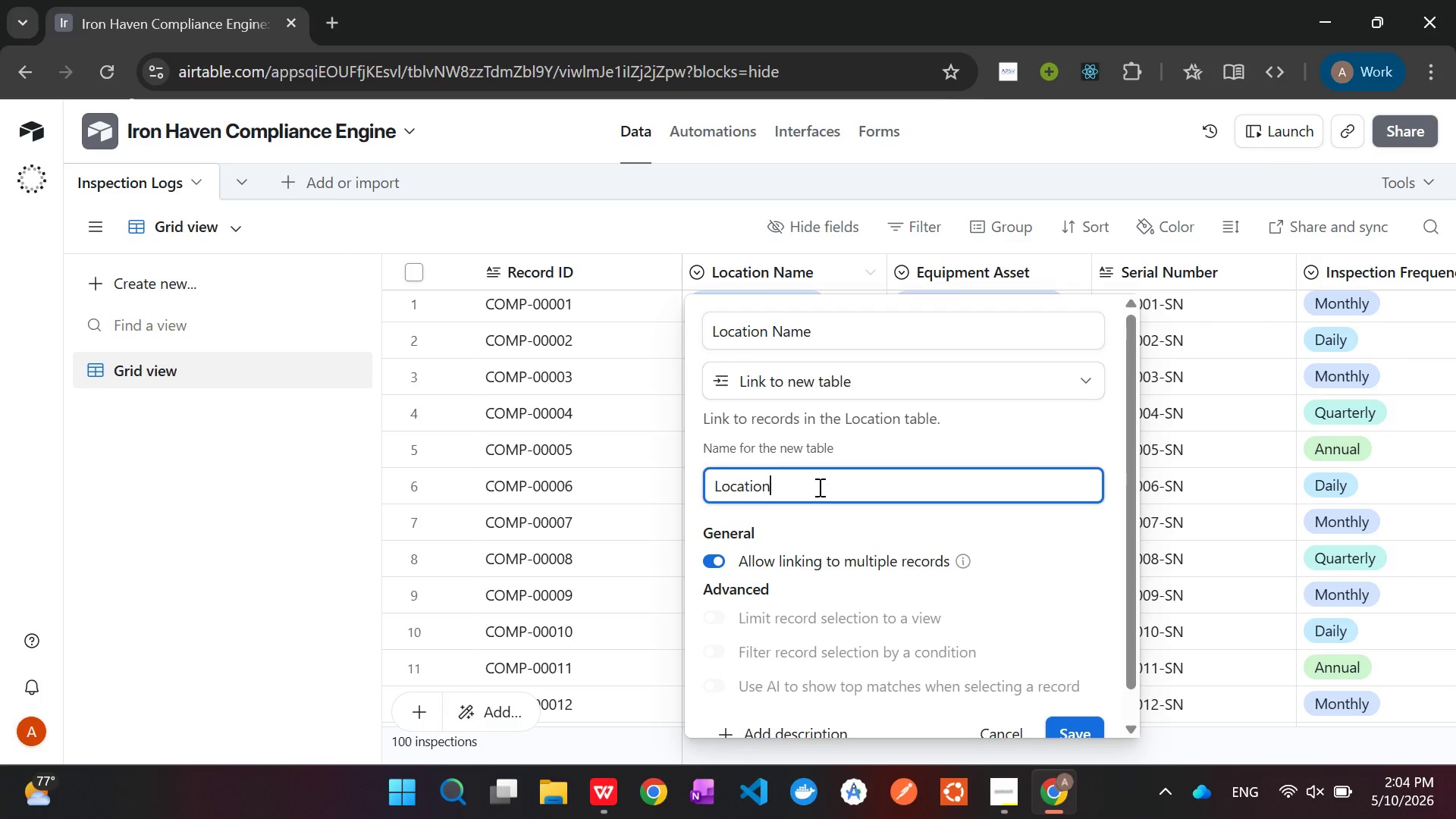 
key(S)
 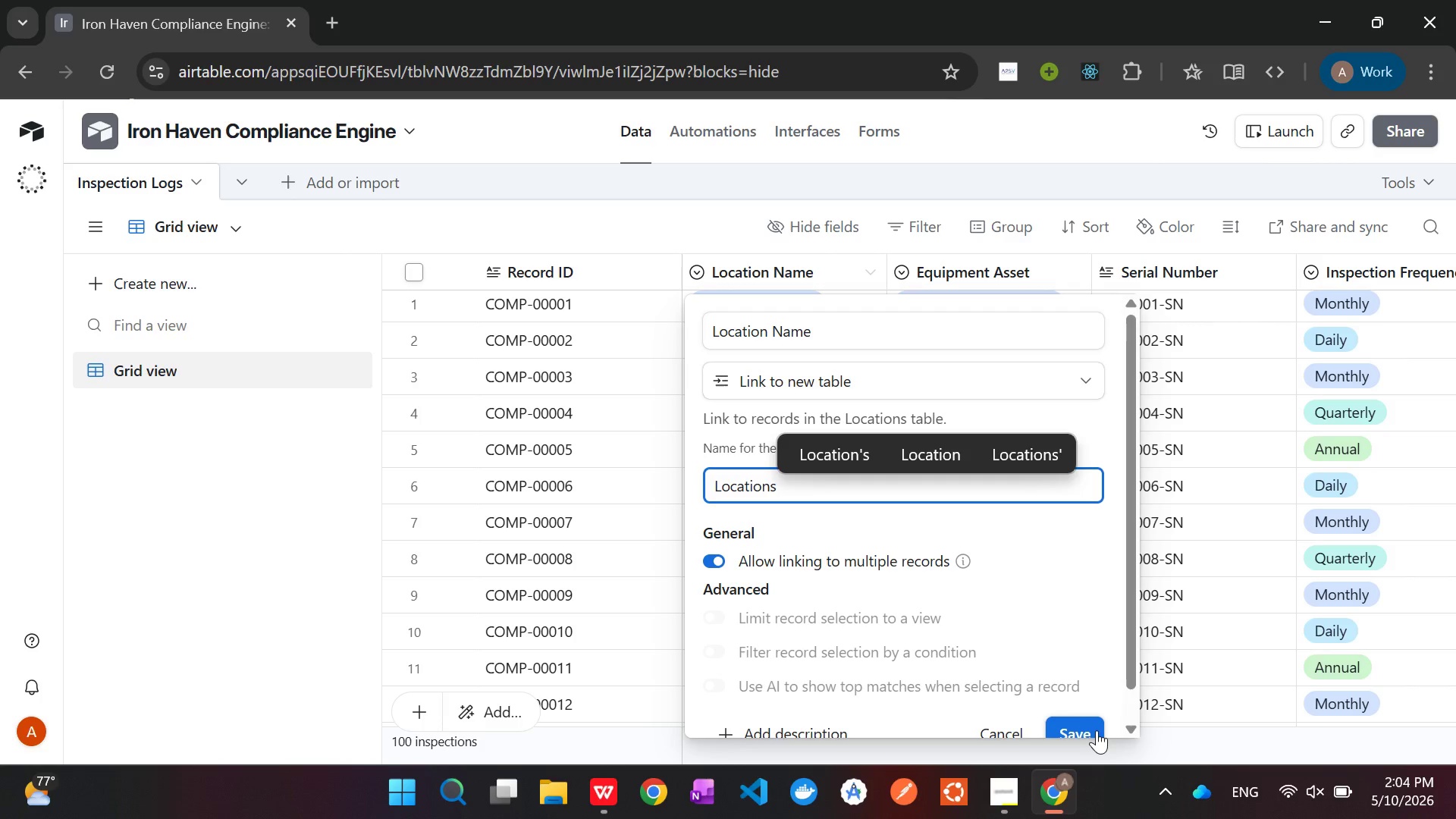 
left_click([1082, 726])
 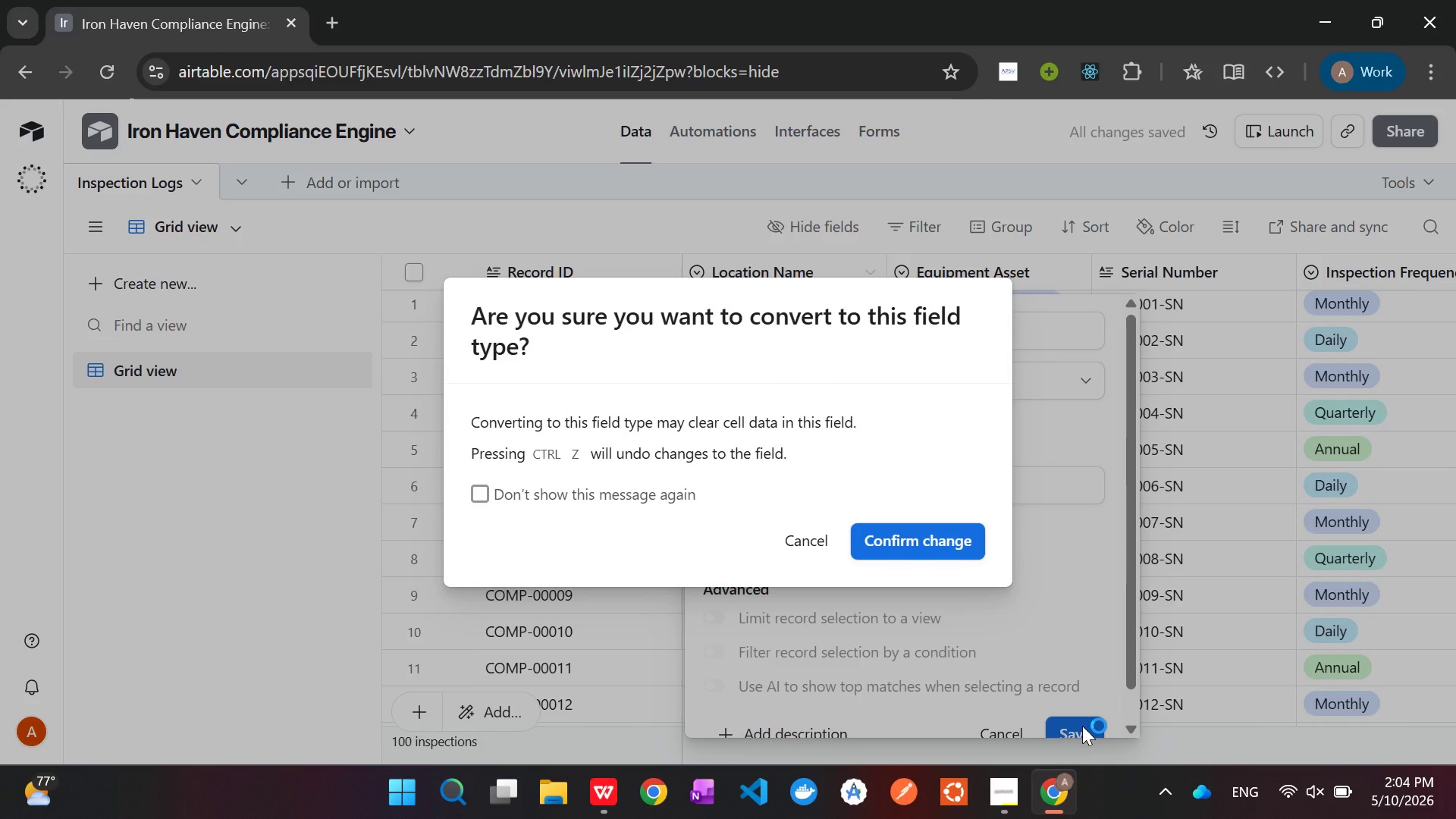 
wait(9.11)
 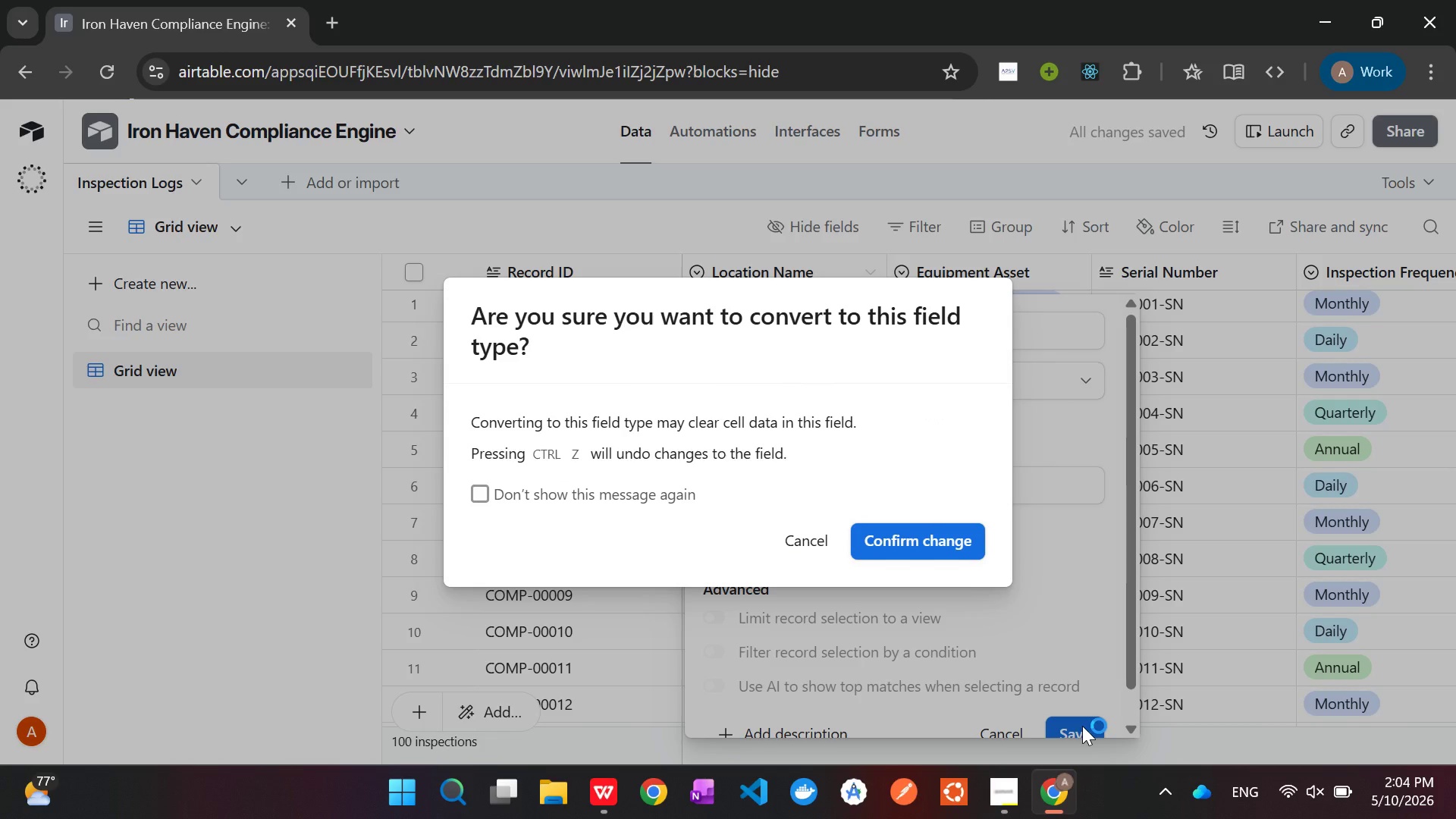 
left_click([963, 547])
 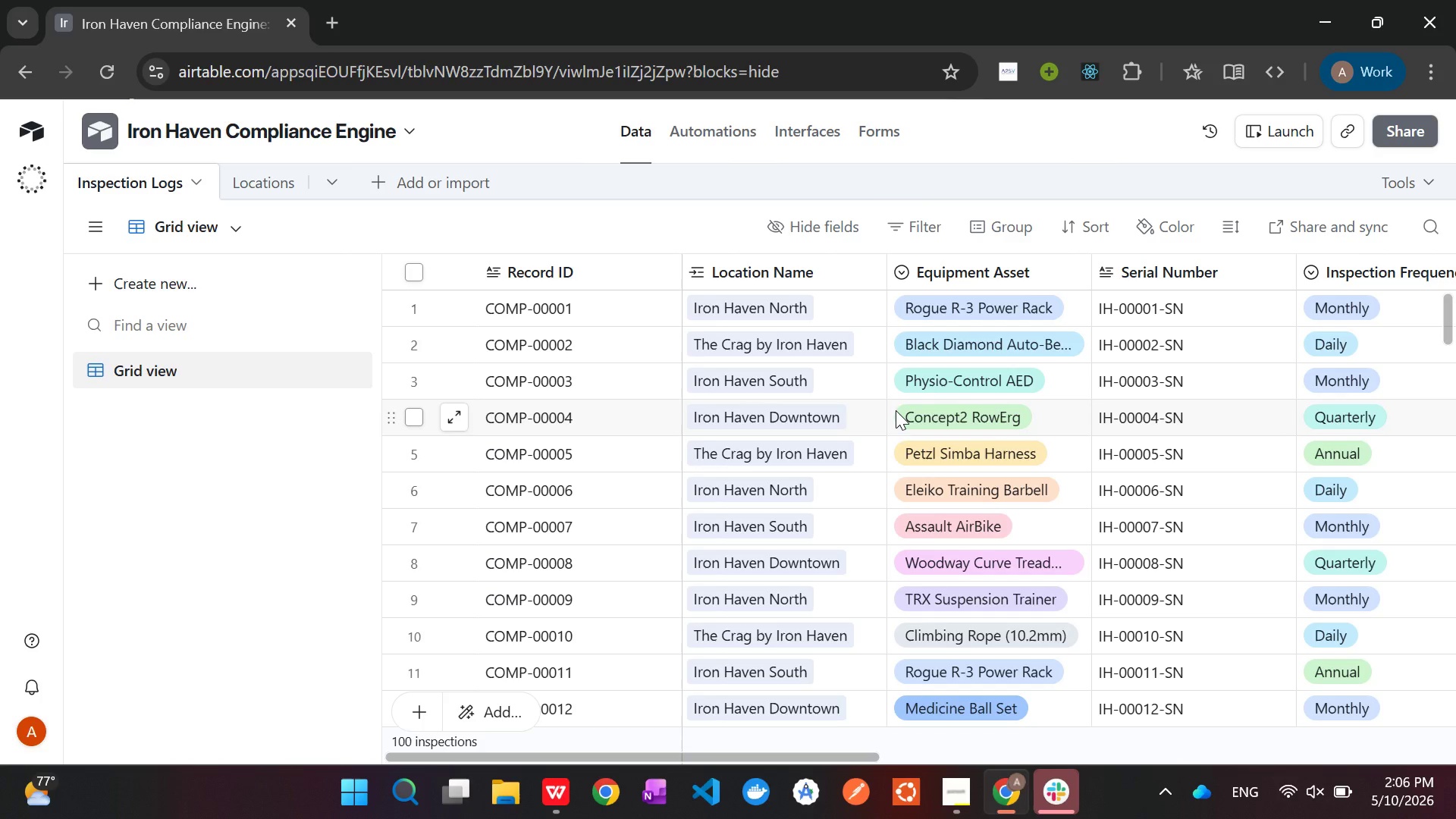 
wait(129.89)
 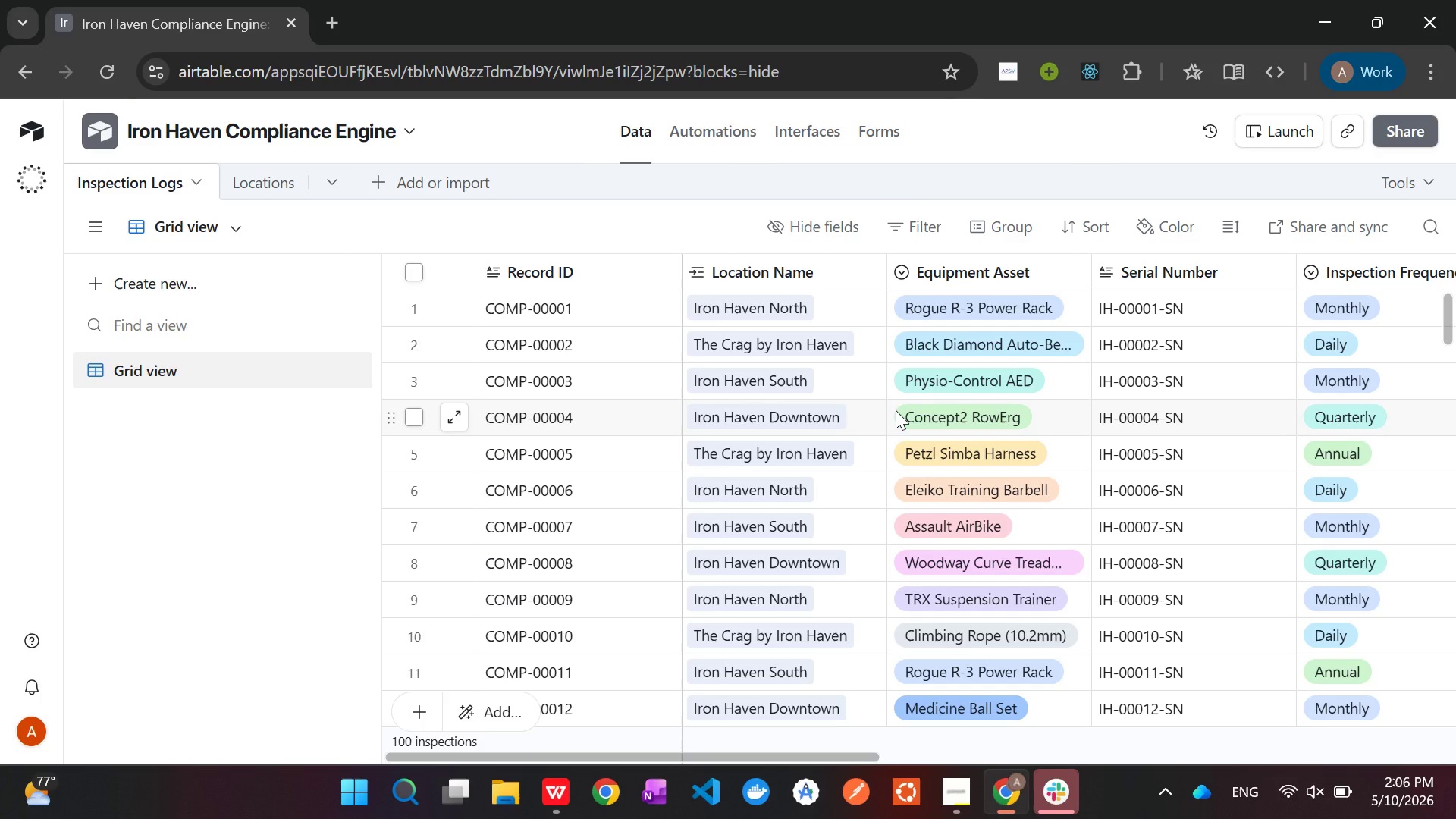 
scroll: coordinate [896, 410], scroll_direction: up, amount: 4.0
 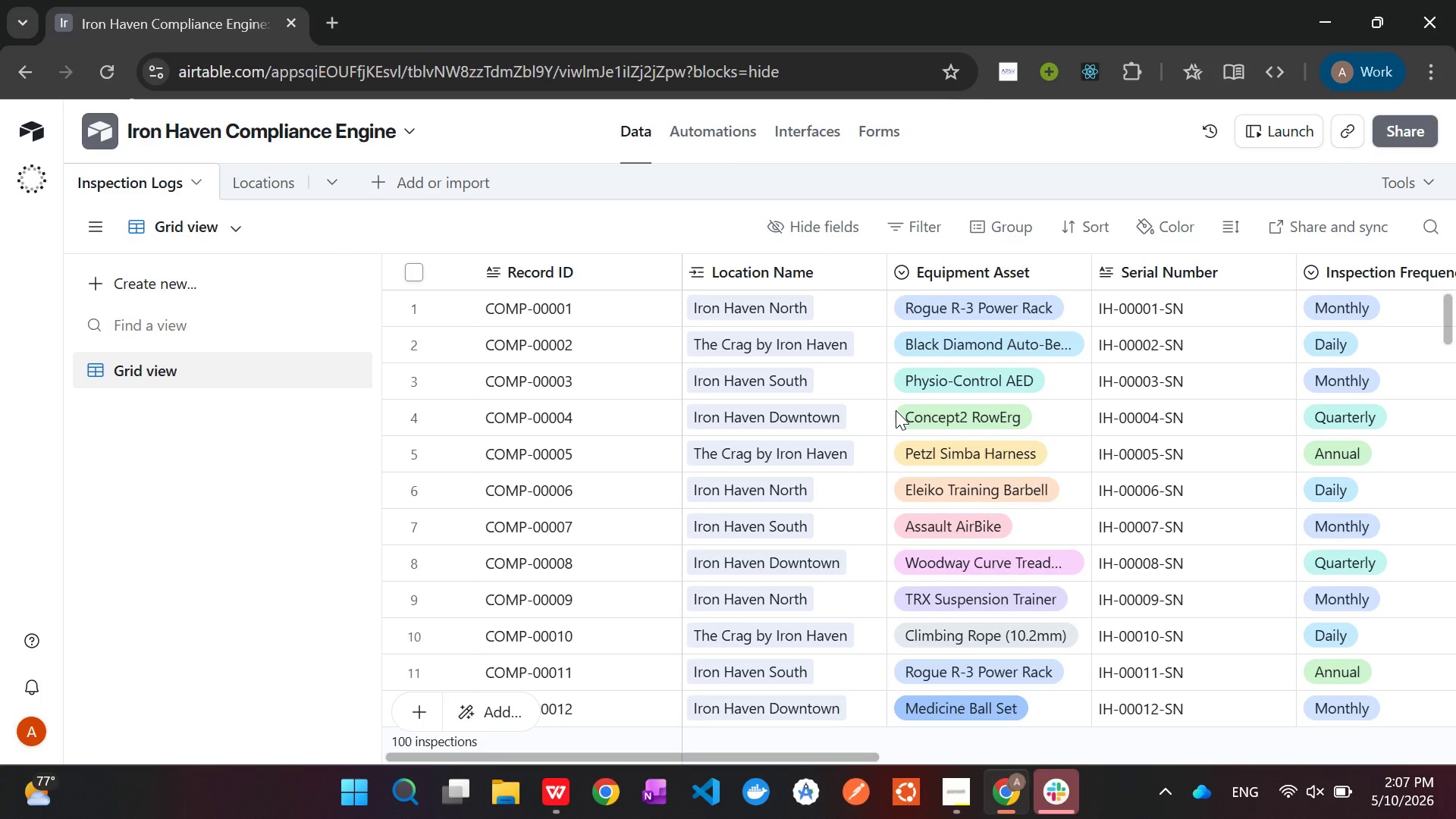 
wait(60.99)
 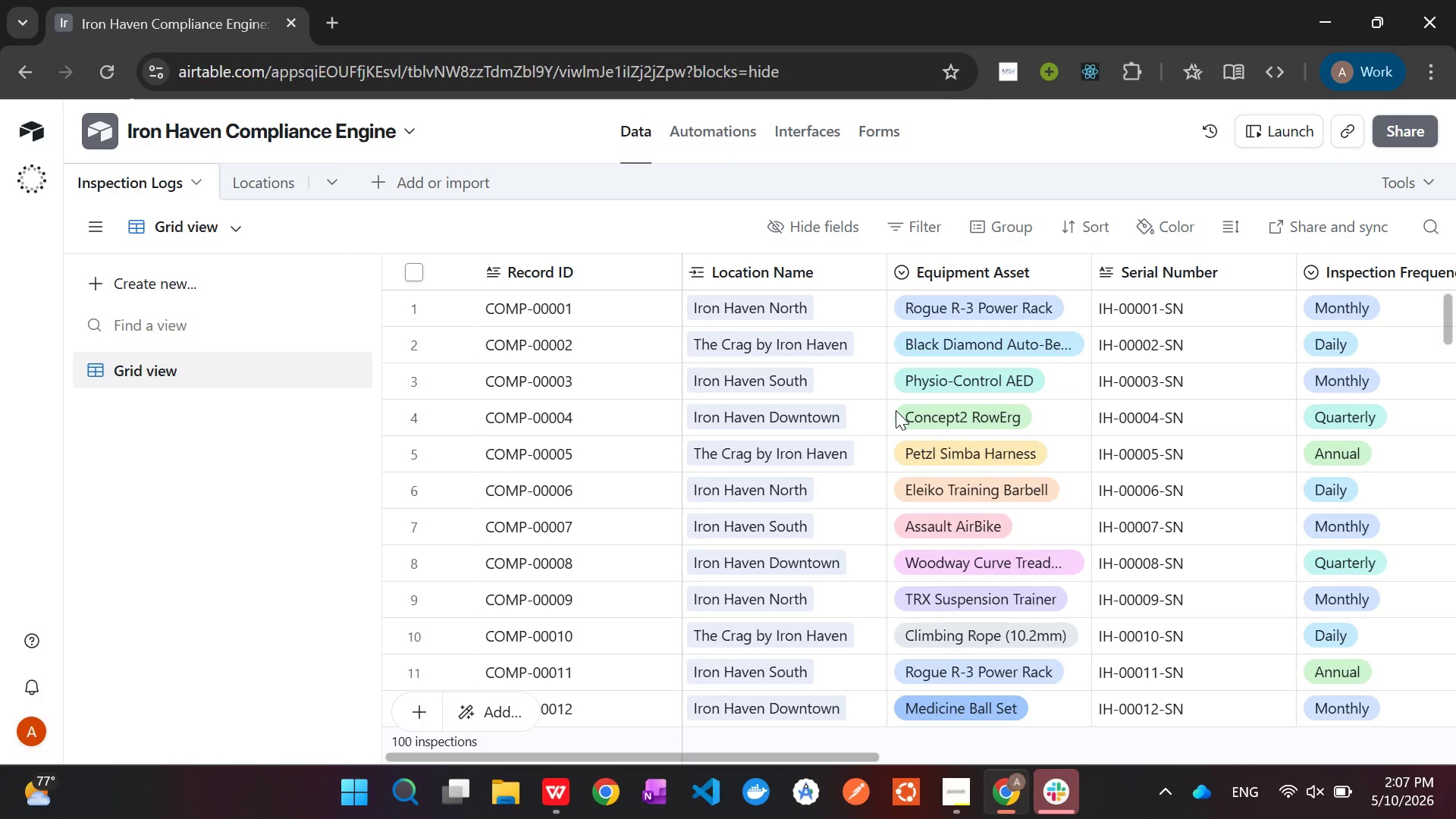 
mouse_move([1023, 338])
 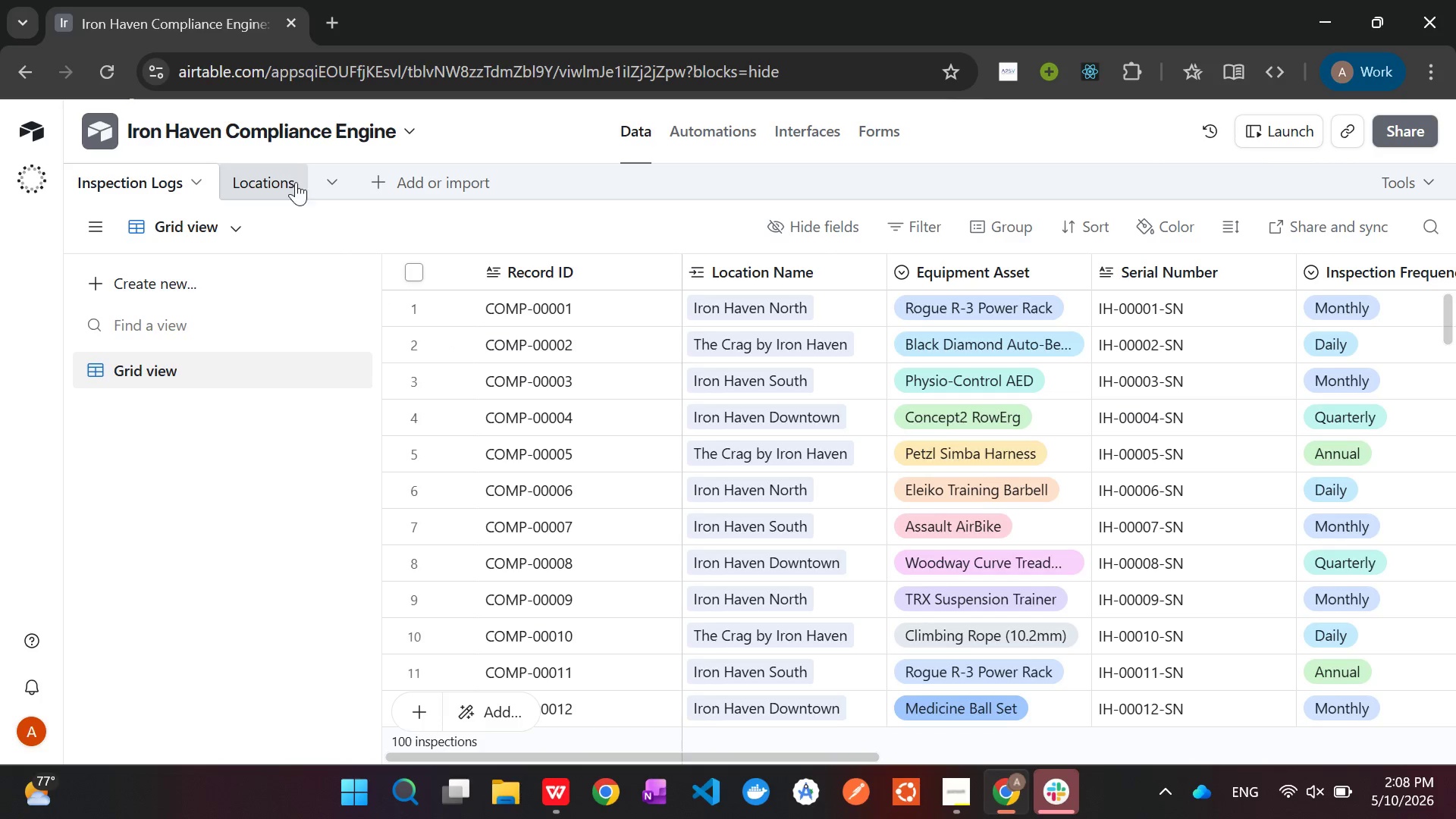 
left_click([292, 191])
 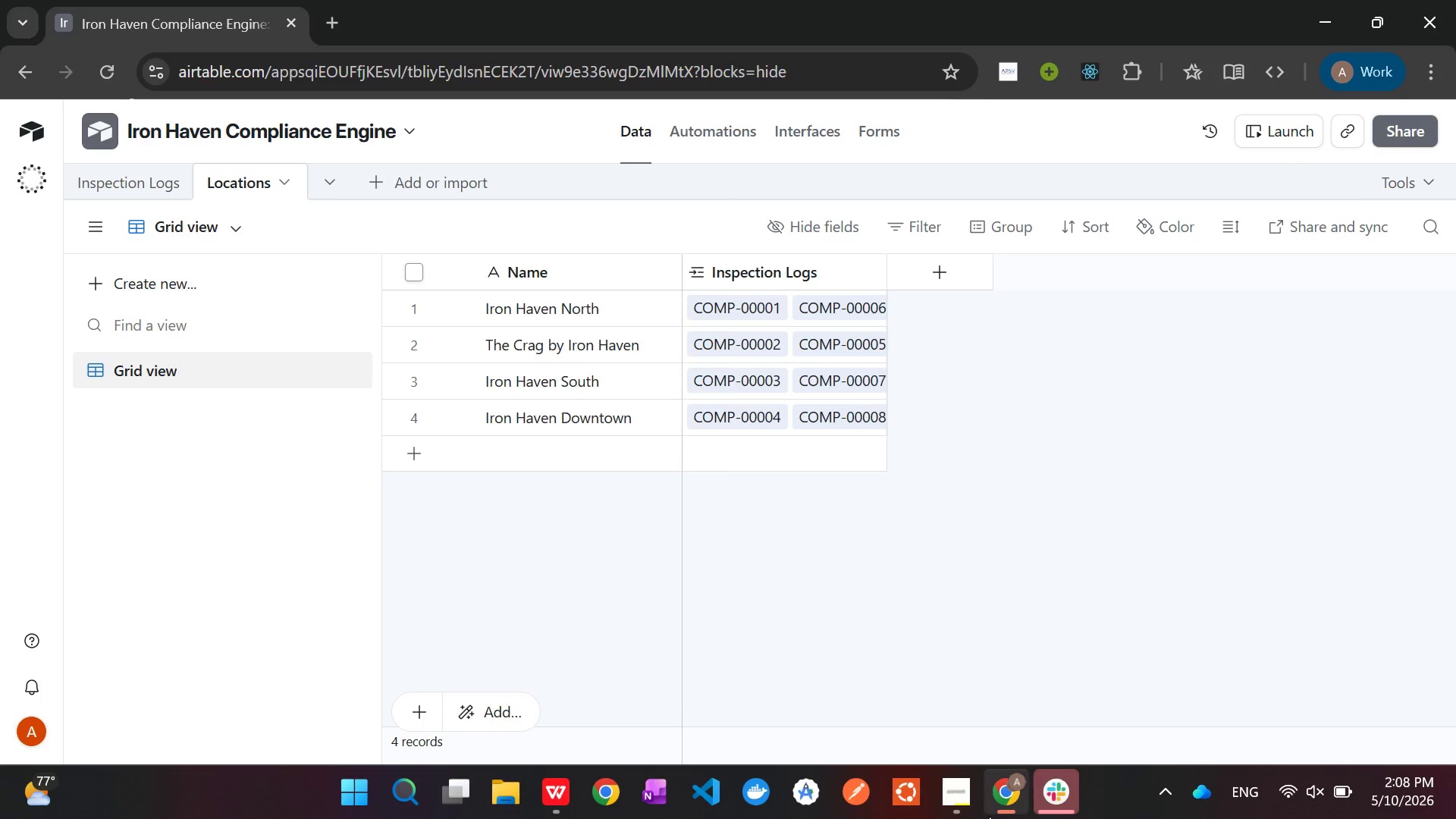 
left_click([960, 816])